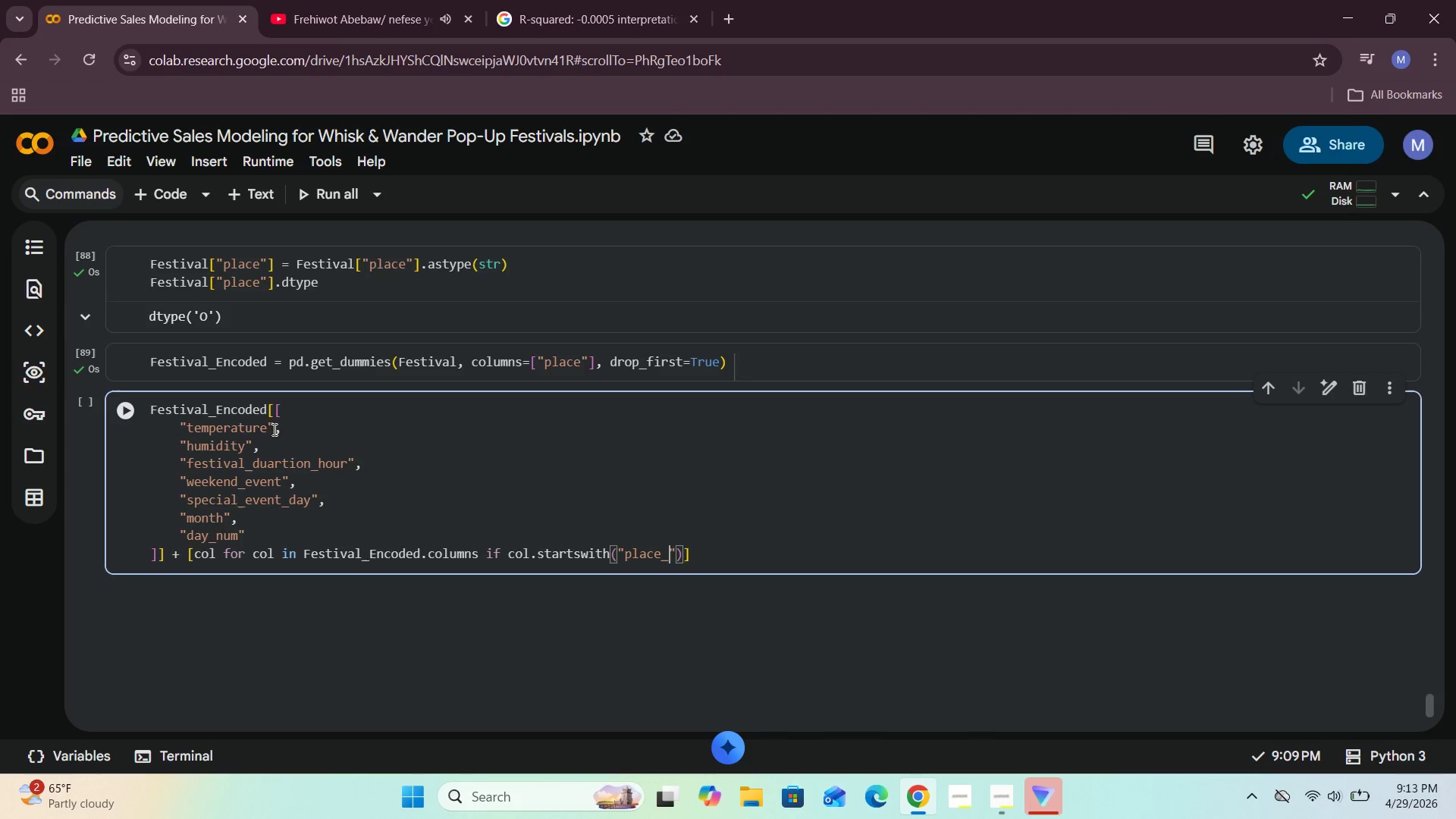 
left_click([169, 554])
 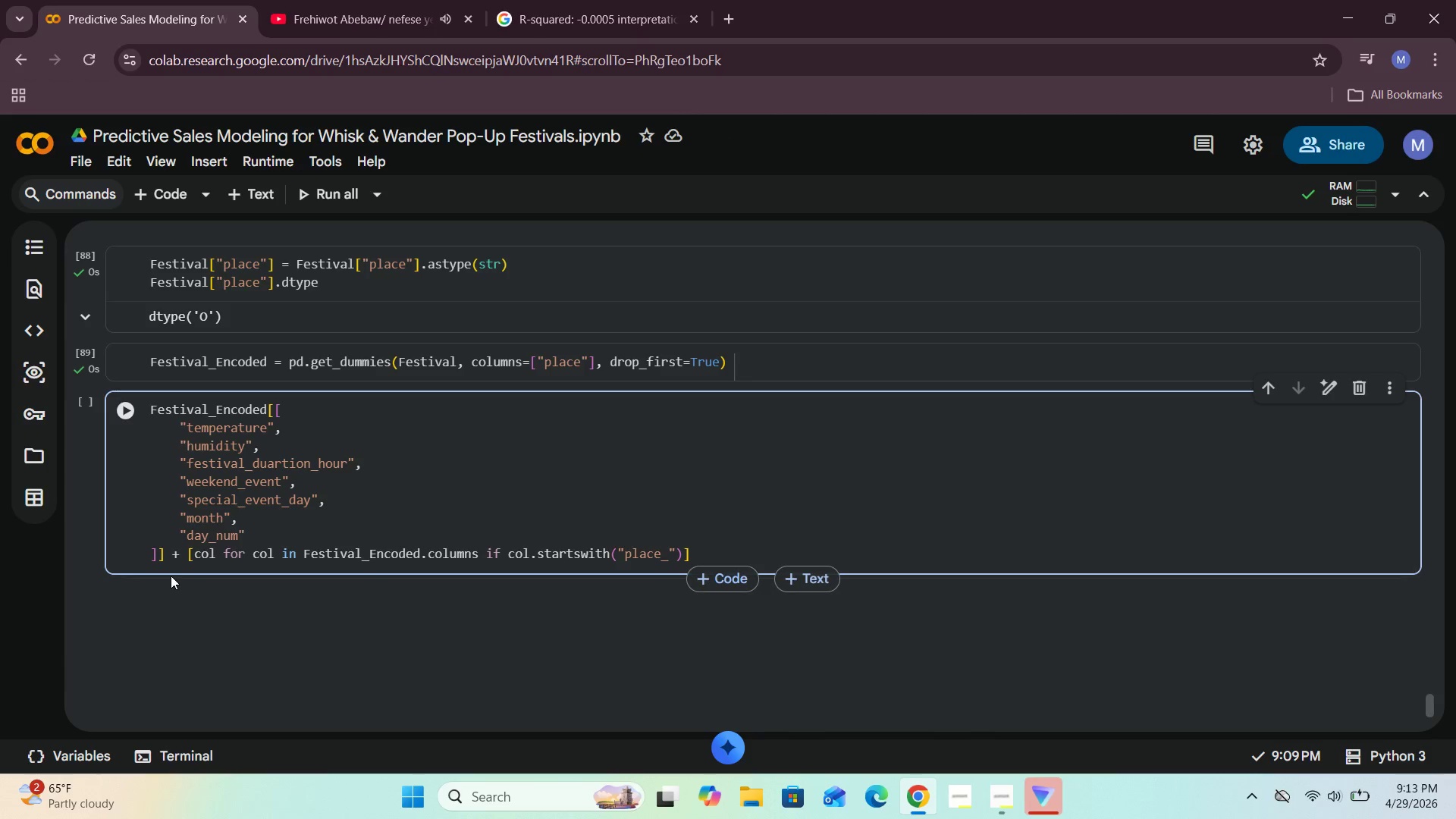 
key(Backspace)
 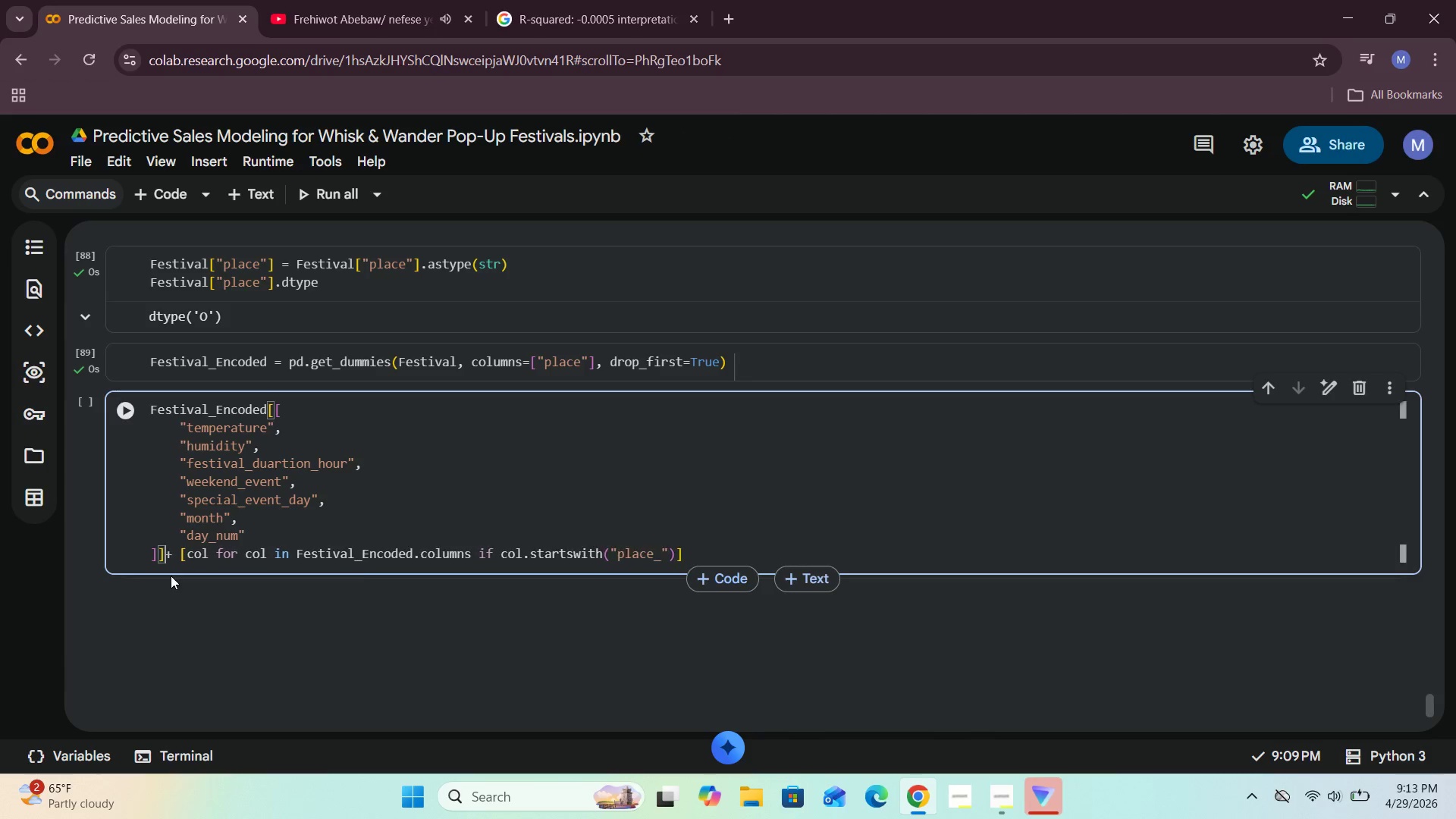 
key(Backspace)
 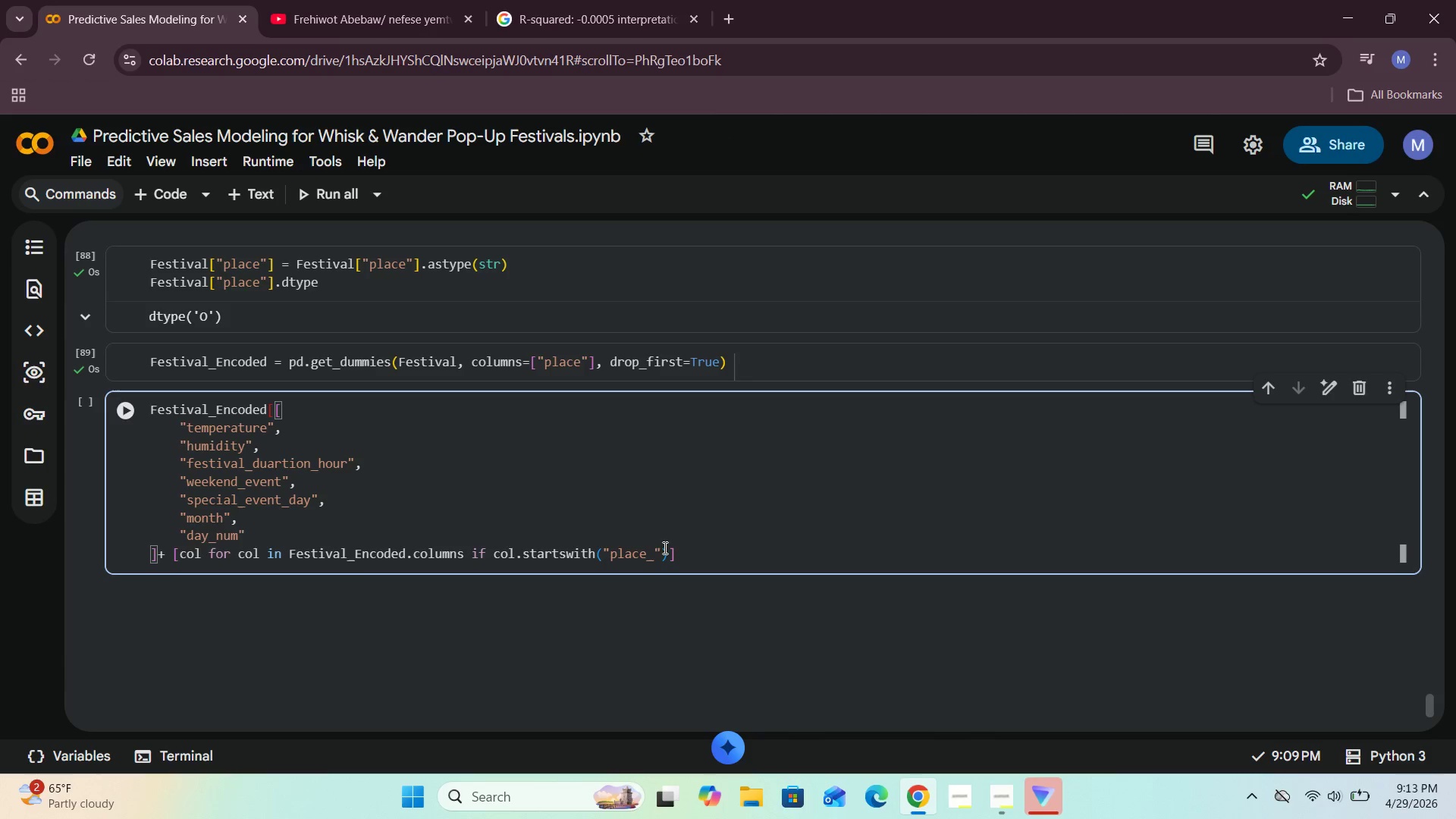 
left_click([699, 563])
 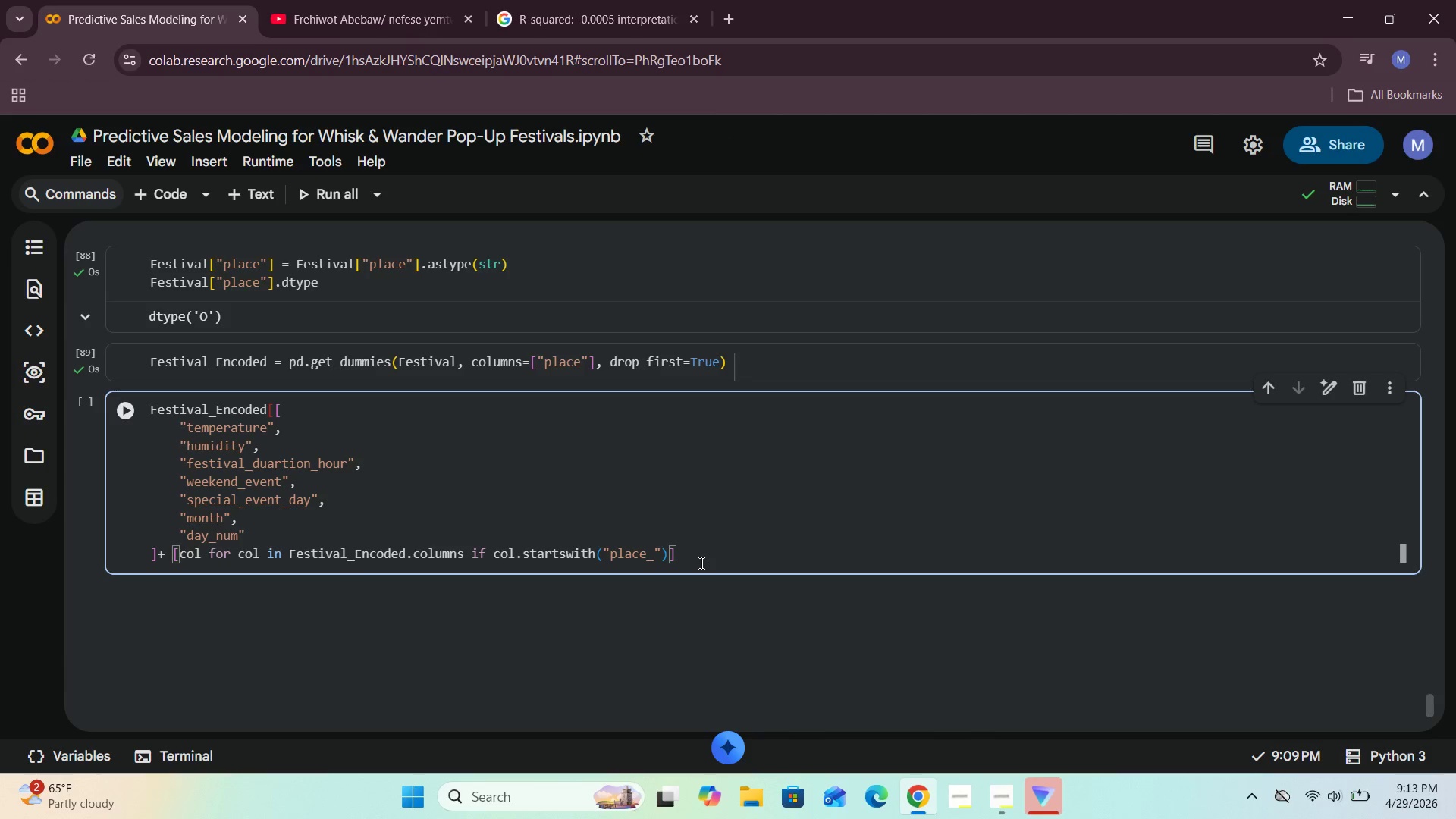 
key(Shift+BracketRight)
 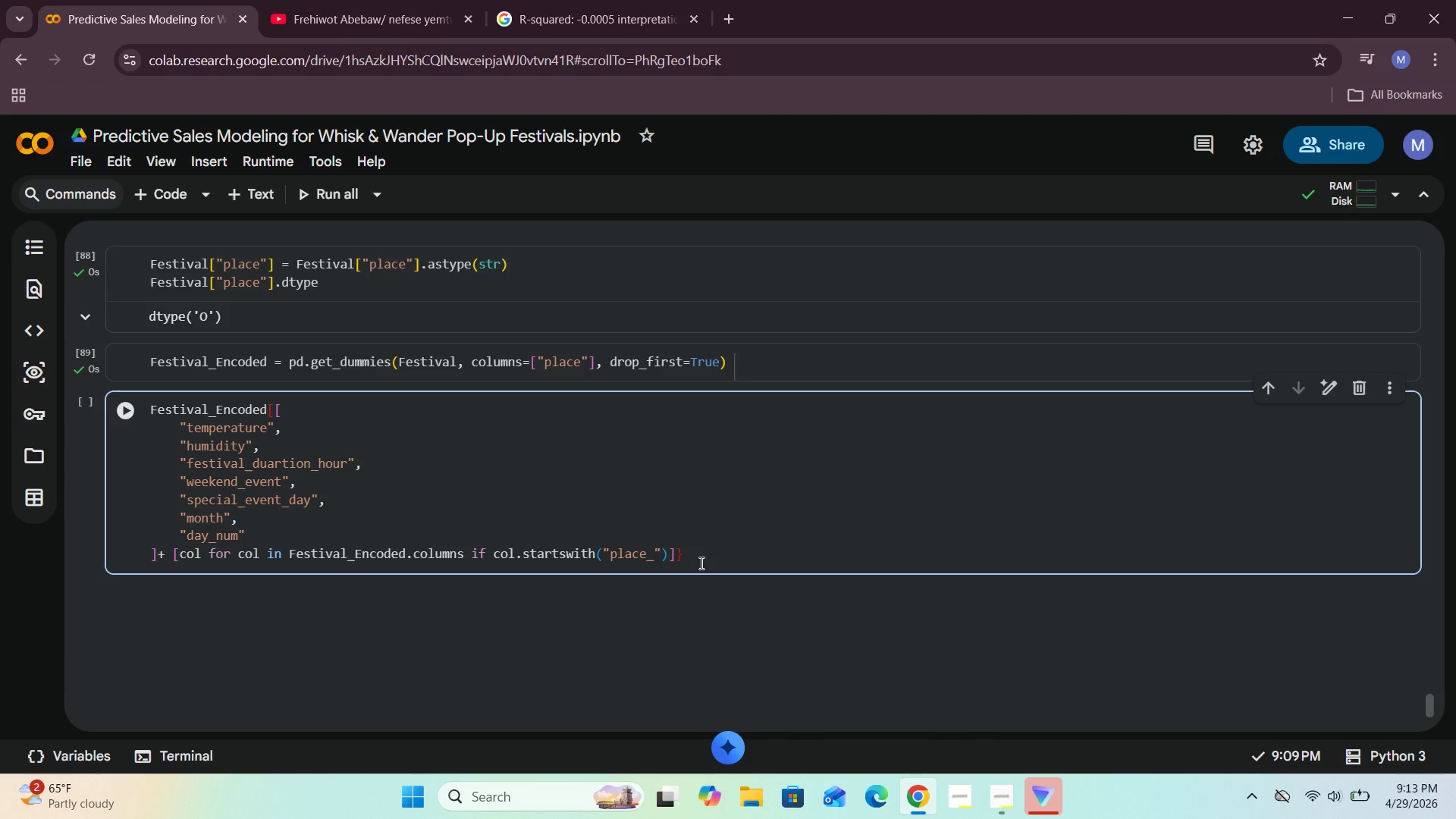 
key(Backspace)
 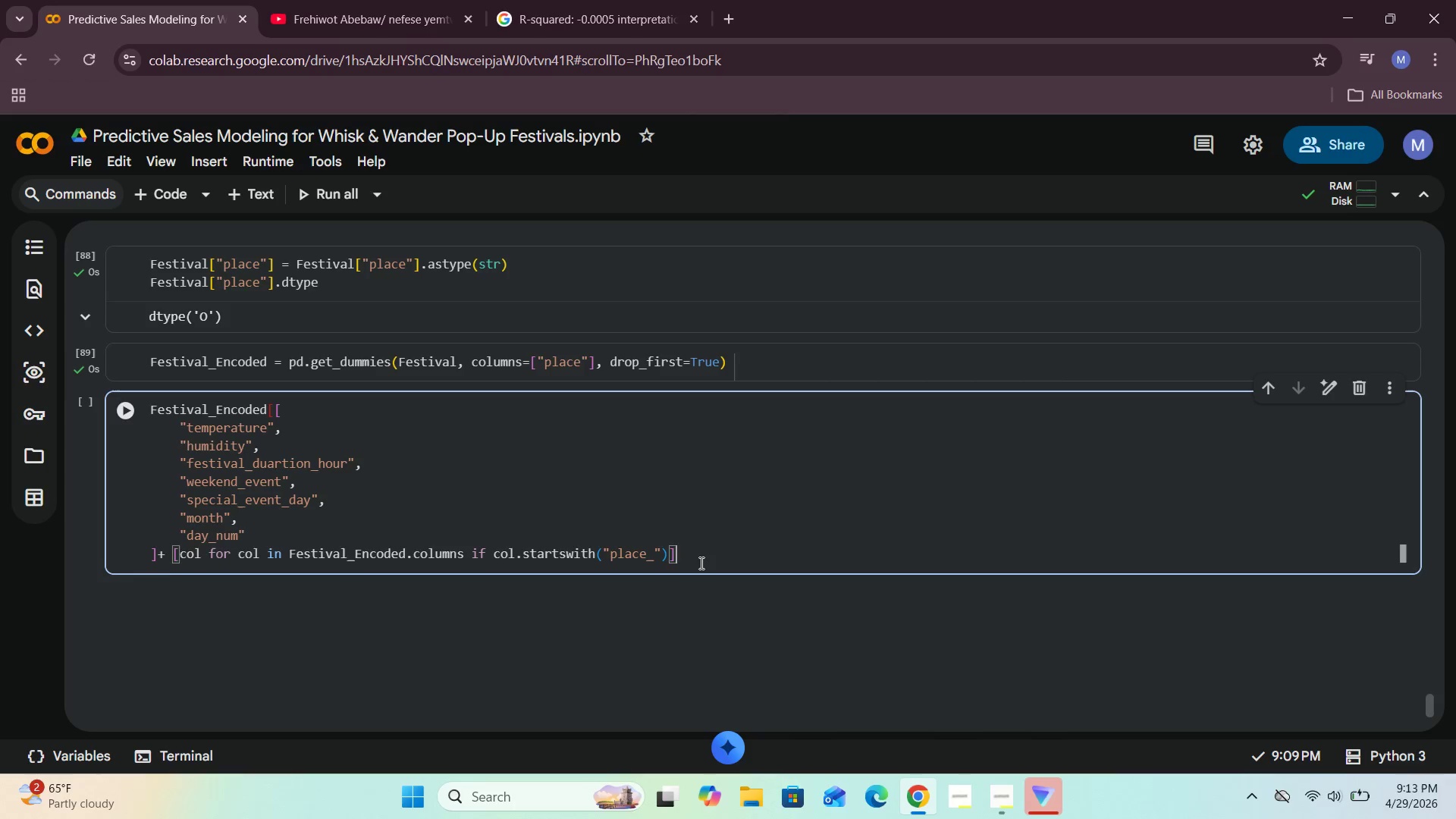 
key(BracketRight)
 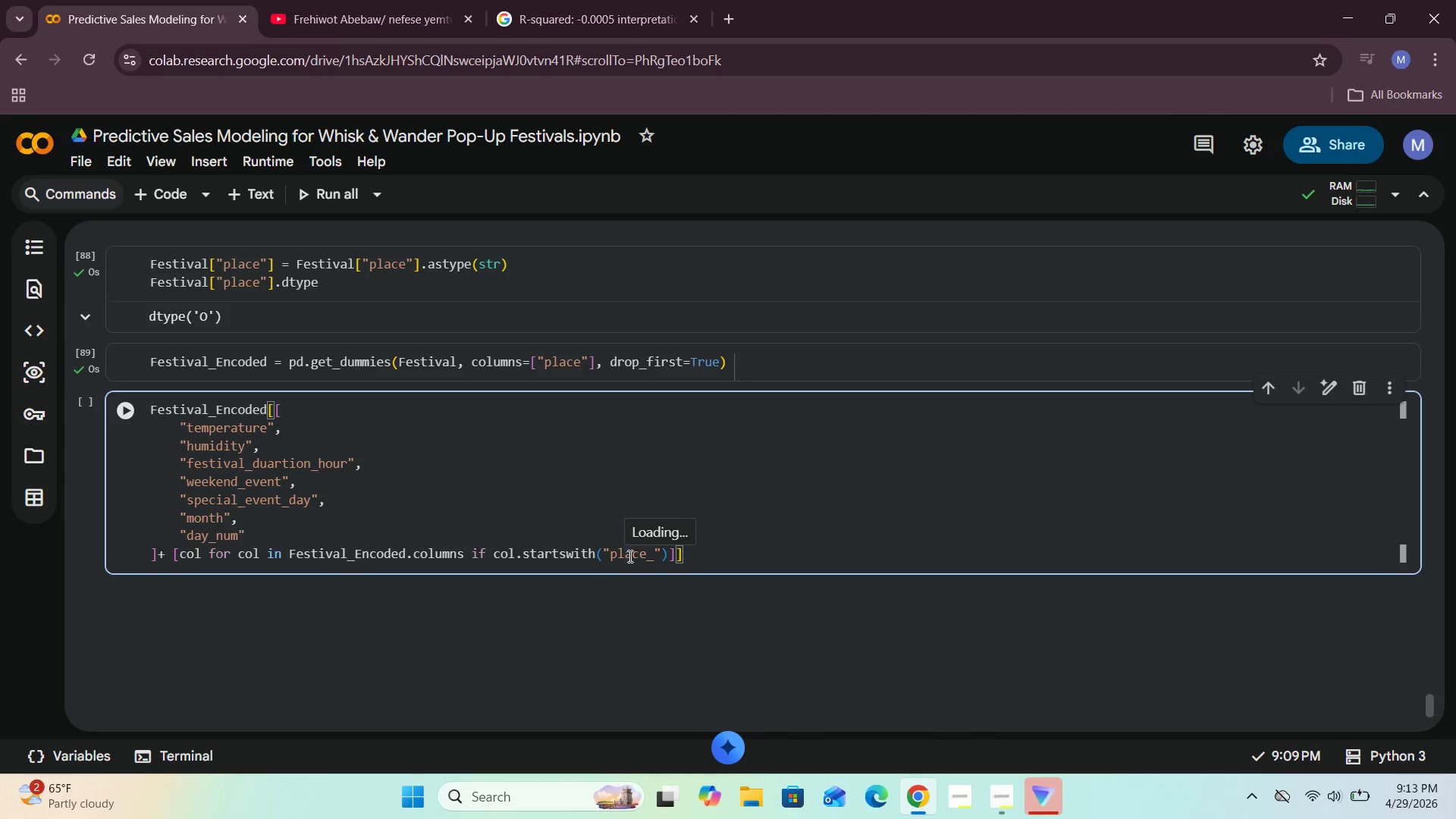 
wait(5.2)
 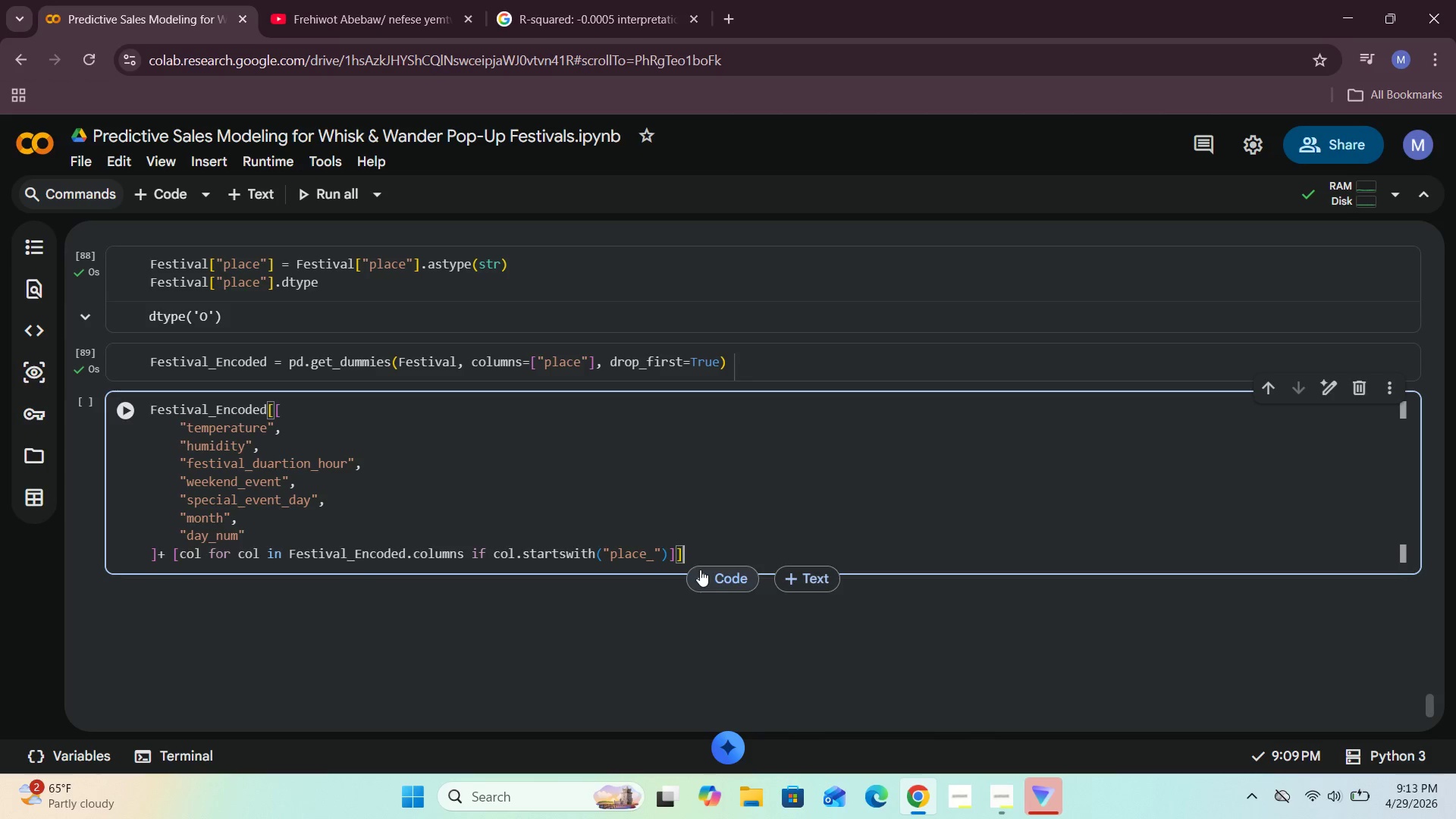 
left_click([141, 419])
 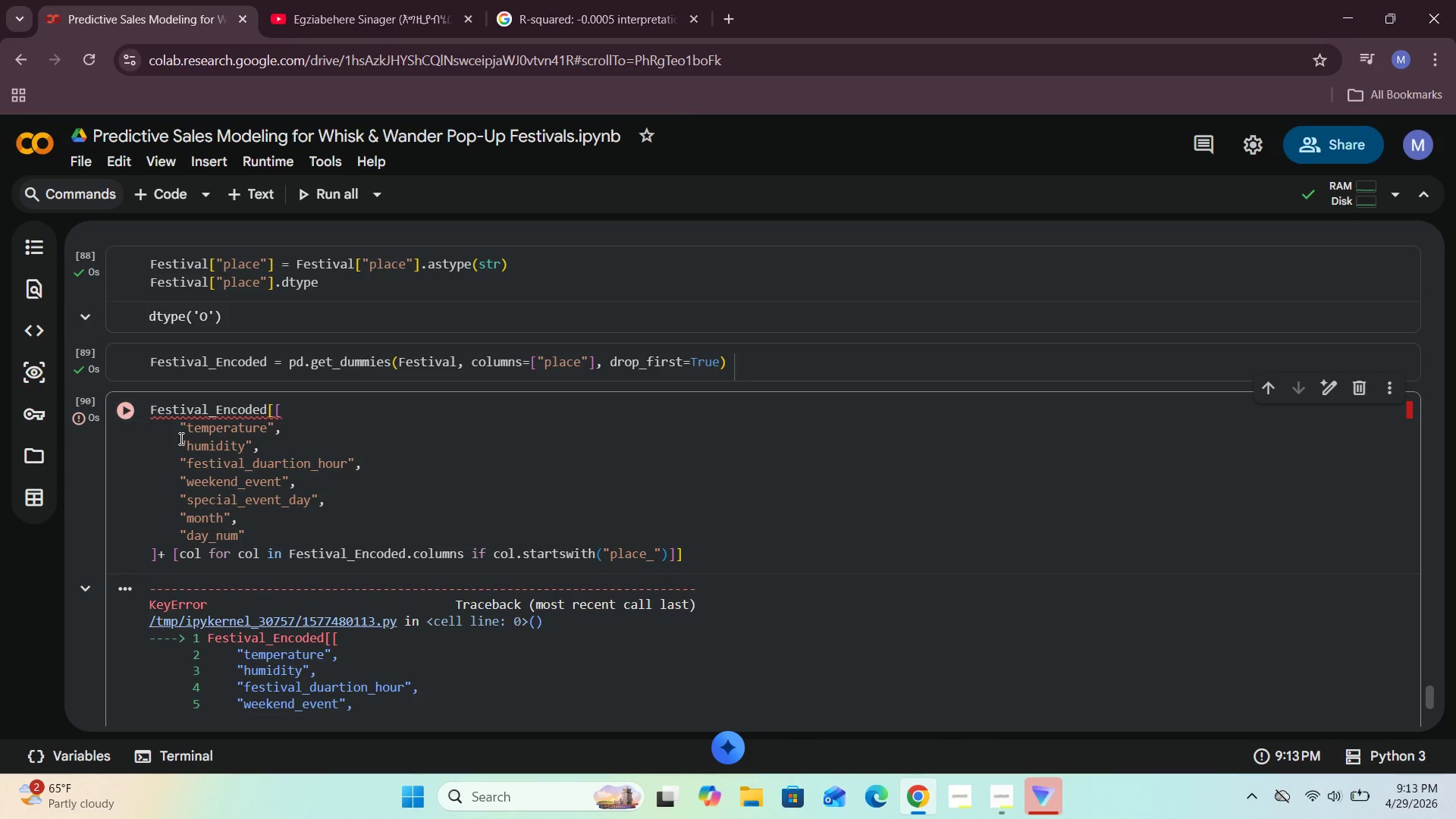 
scroll: coordinate [303, 485], scroll_direction: down, amount: 3.0
 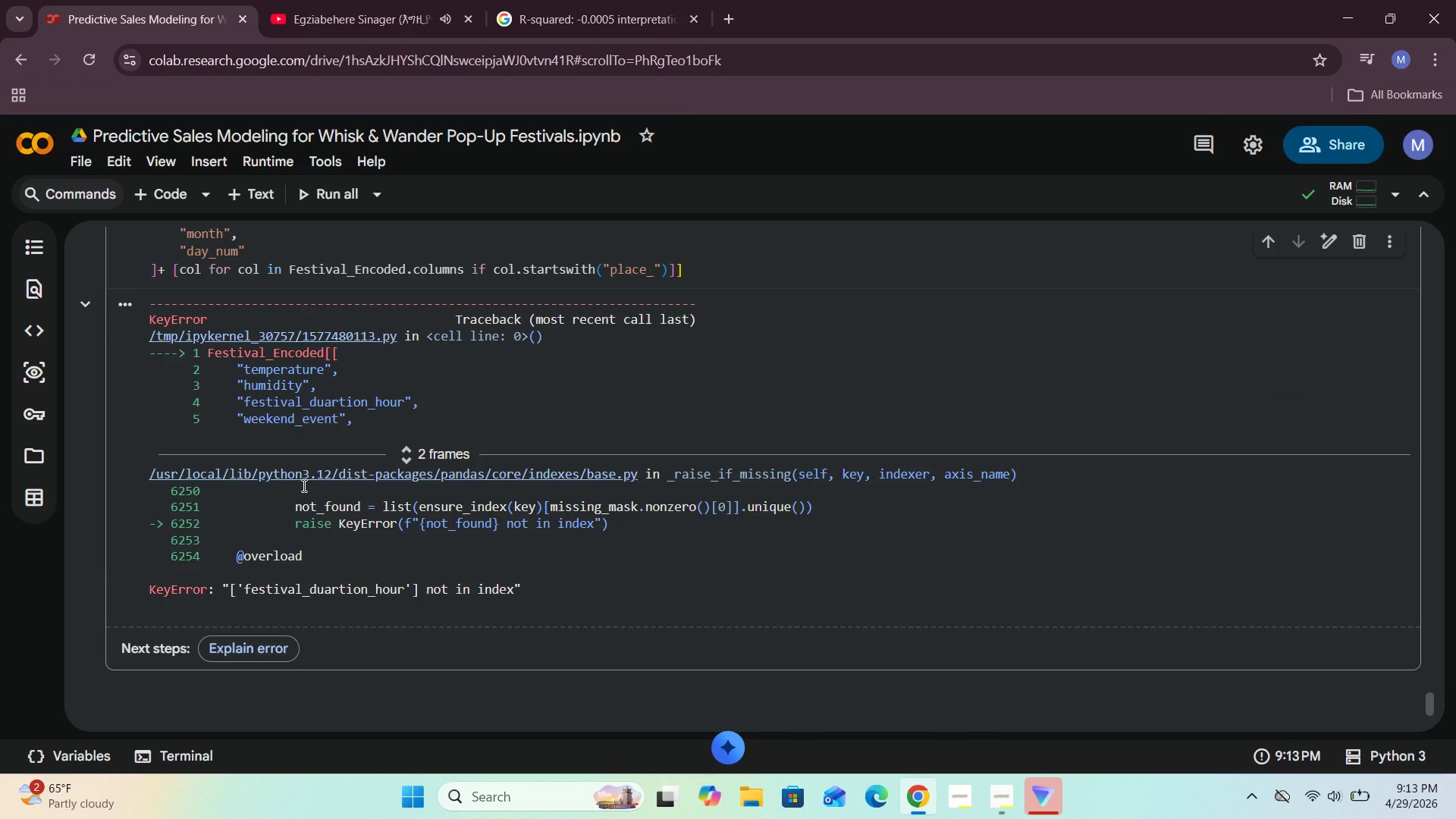 
scroll: coordinate [307, 488], scroll_direction: up, amount: 4.0
 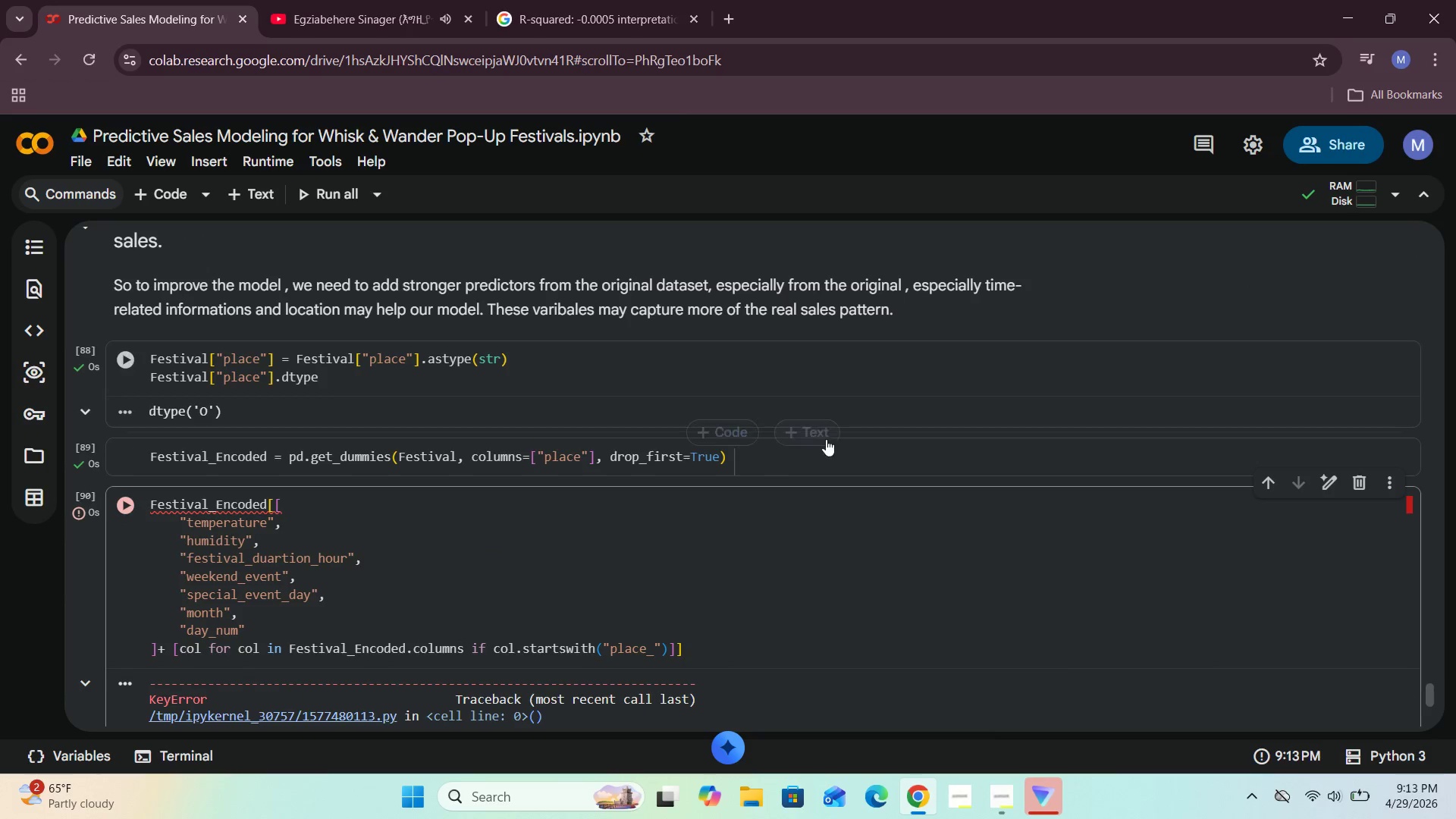 
left_click([822, 448])
 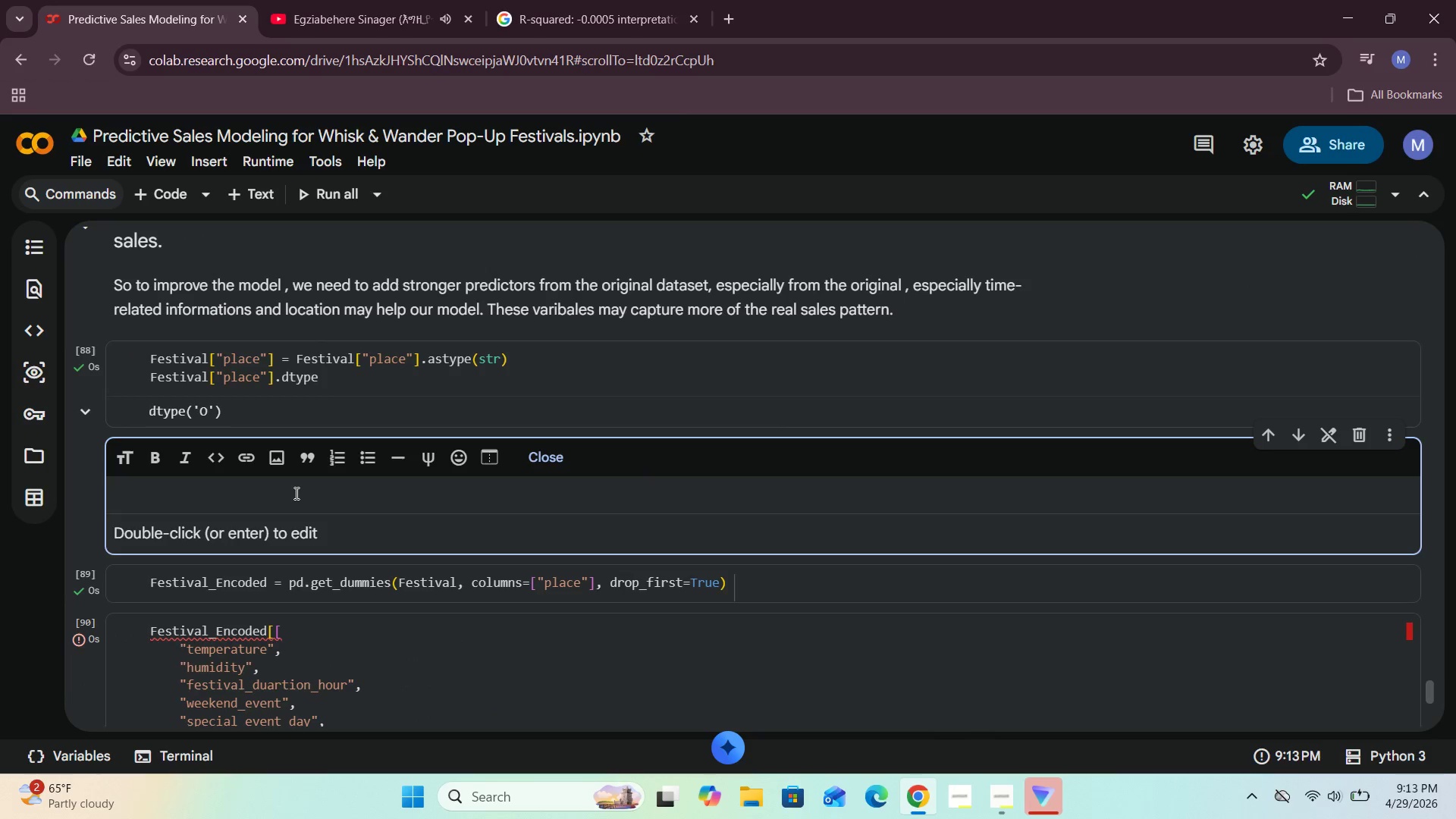 
left_click([522, 460])
 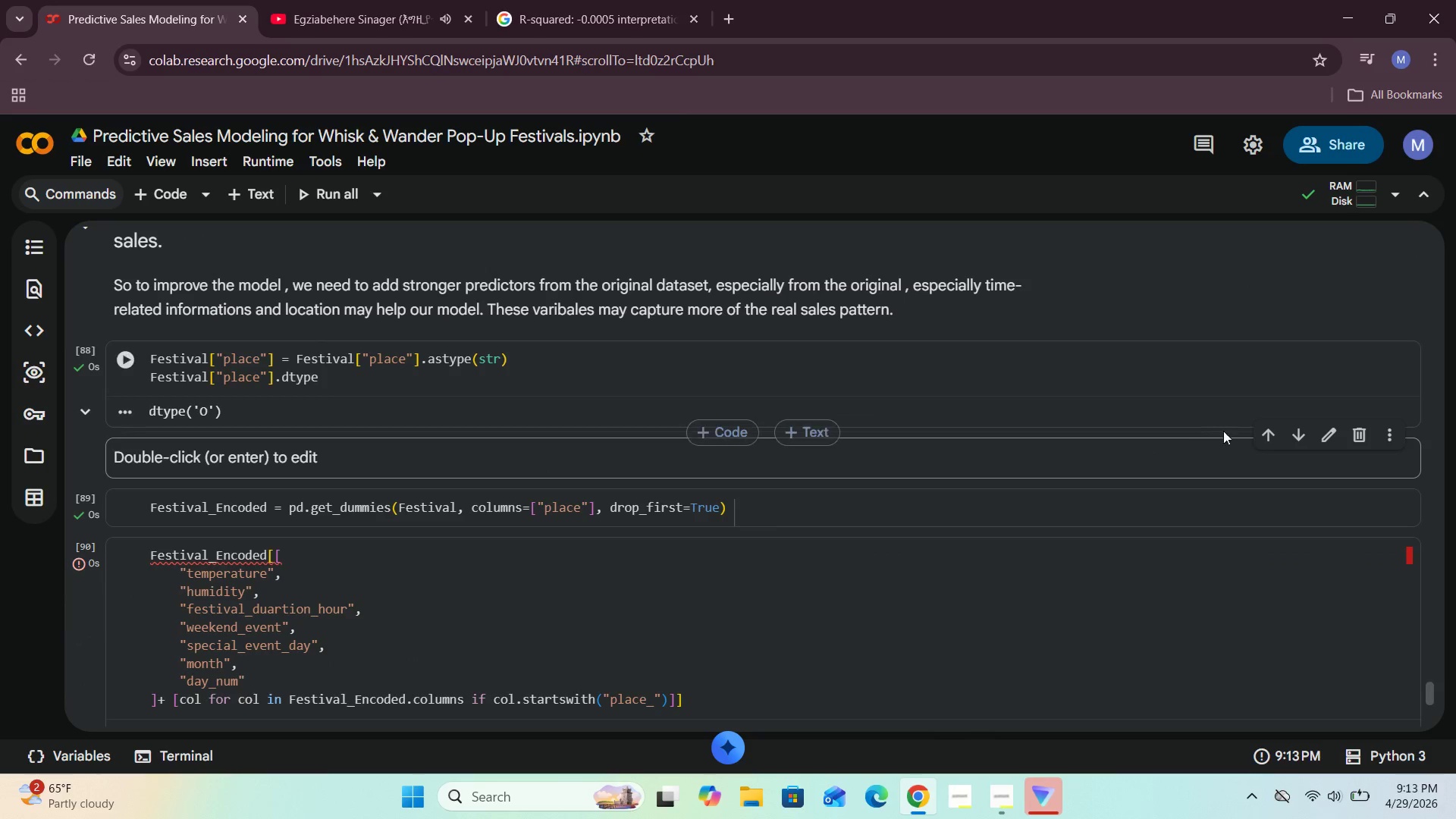 
left_click([1364, 428])
 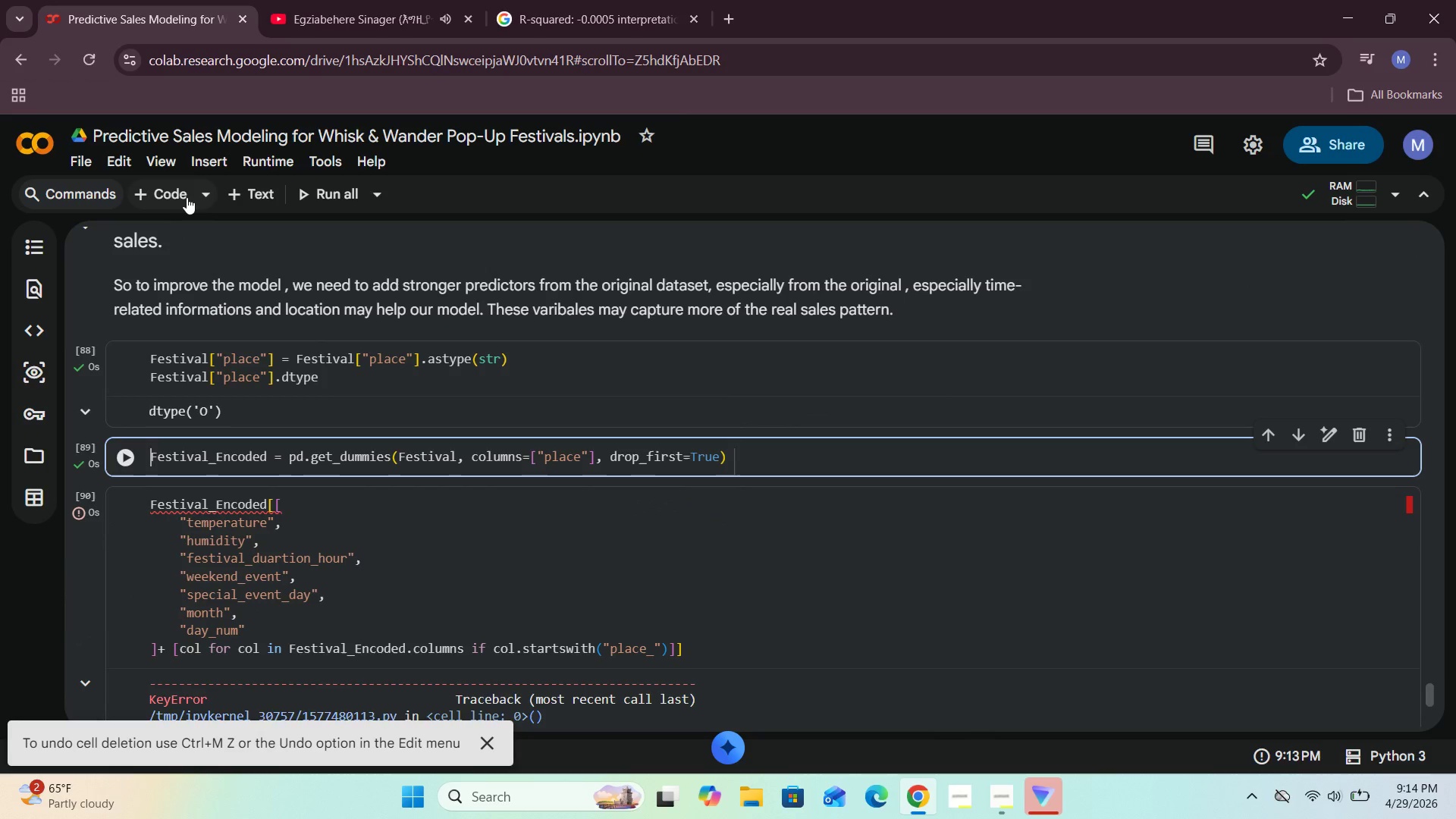 
left_click([177, 196])
 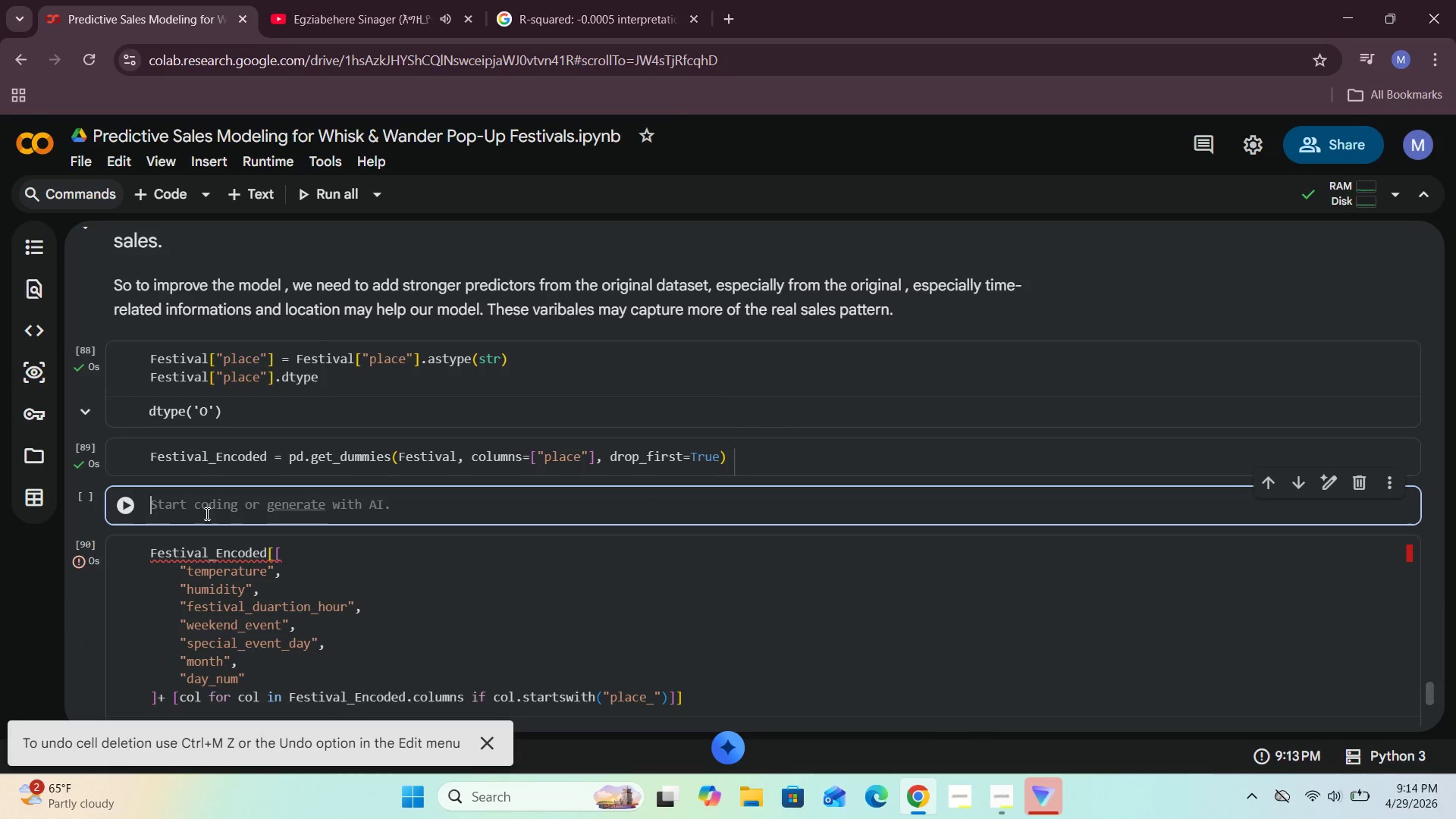 
type(Festi)
 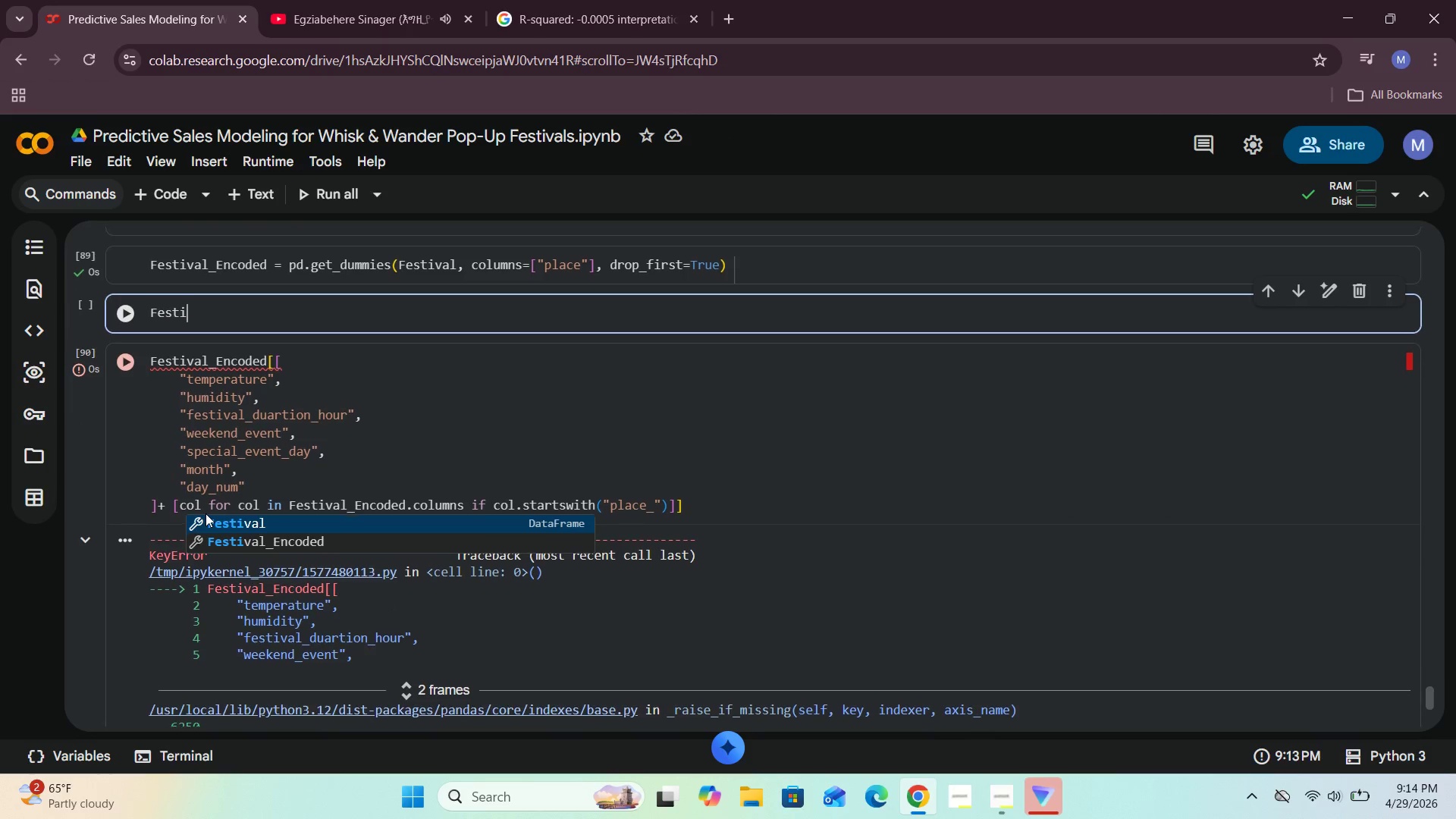 
wait(5.45)
 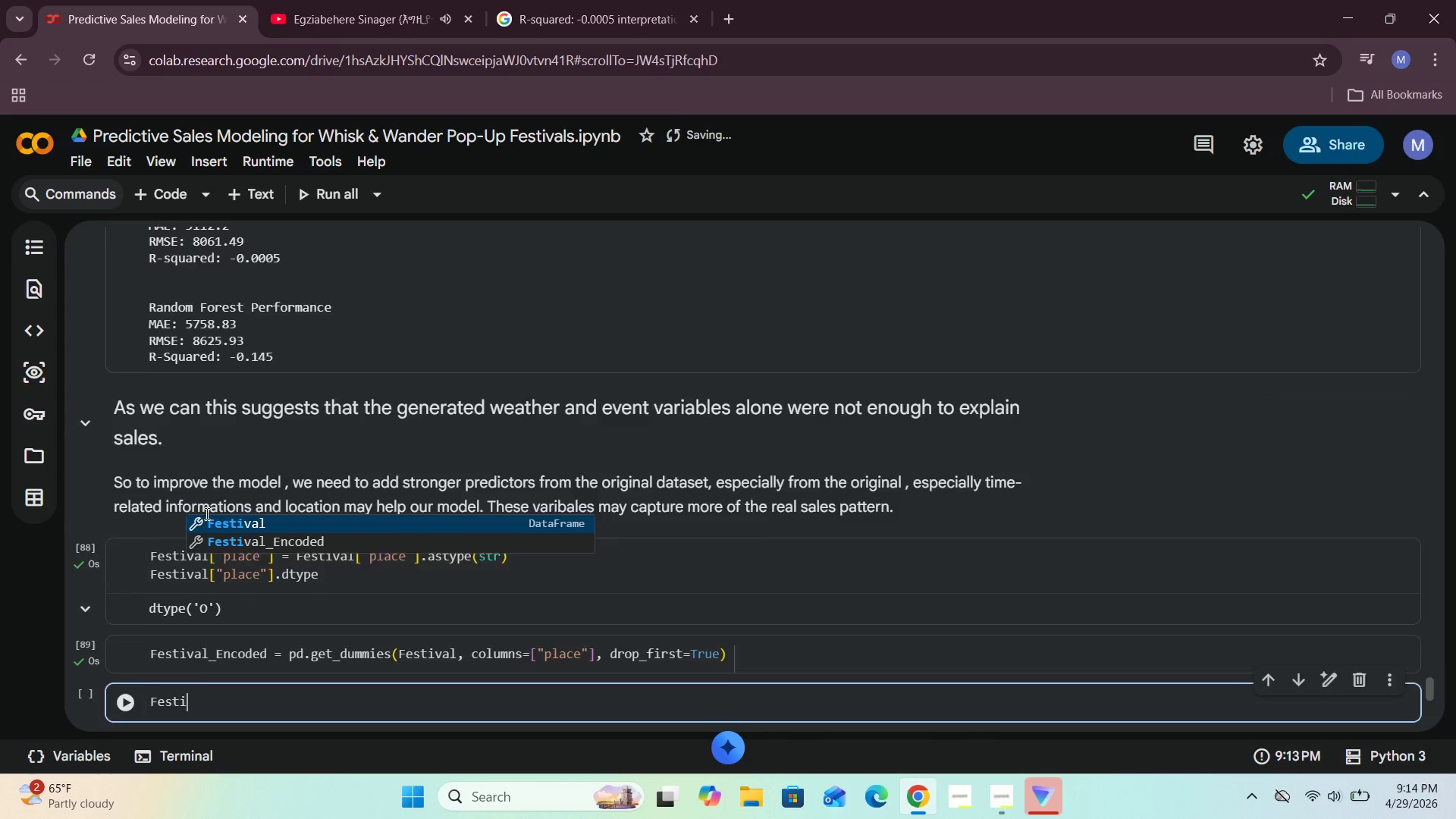 
left_click([310, 522])
 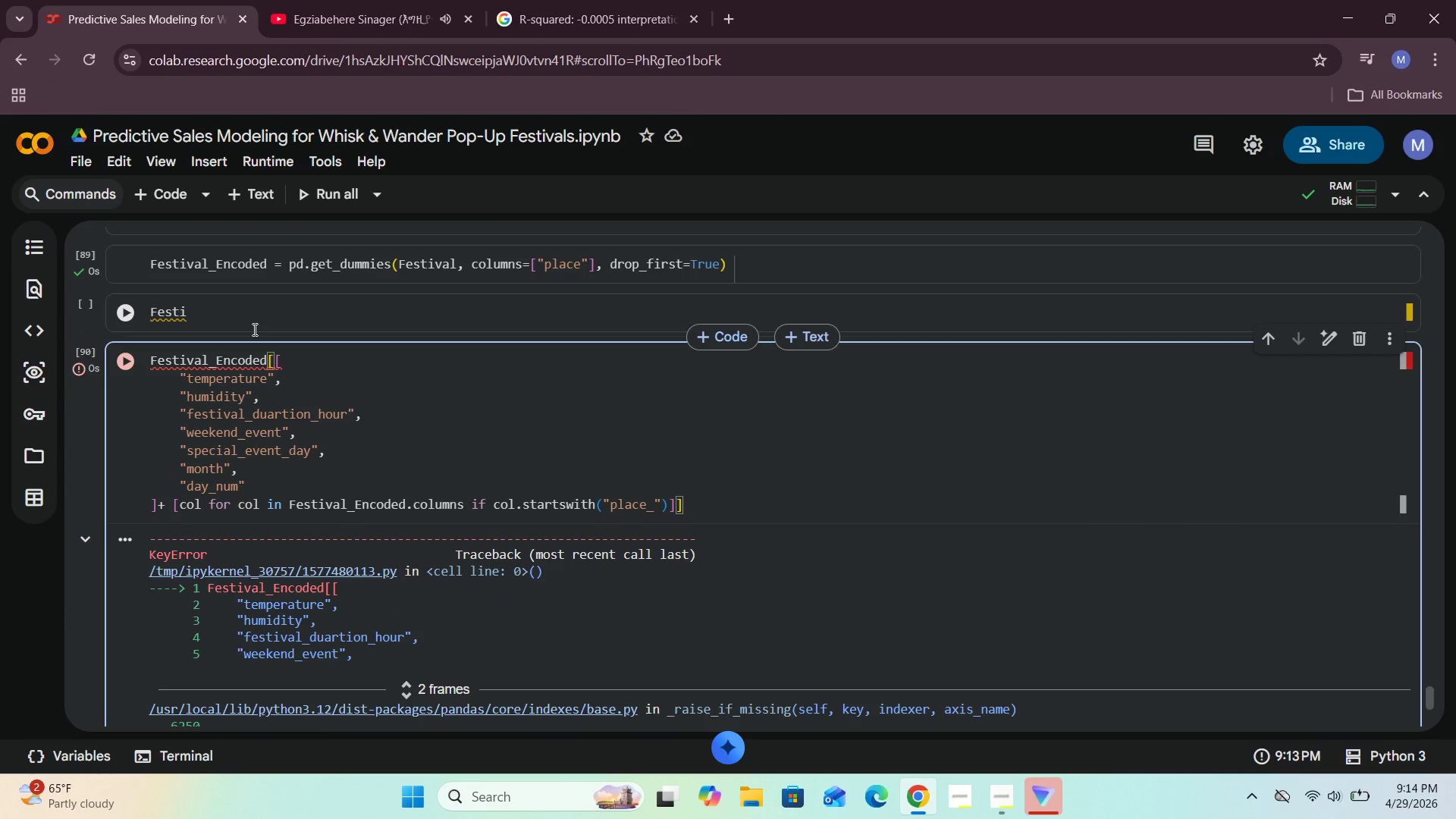 
left_click([199, 308])
 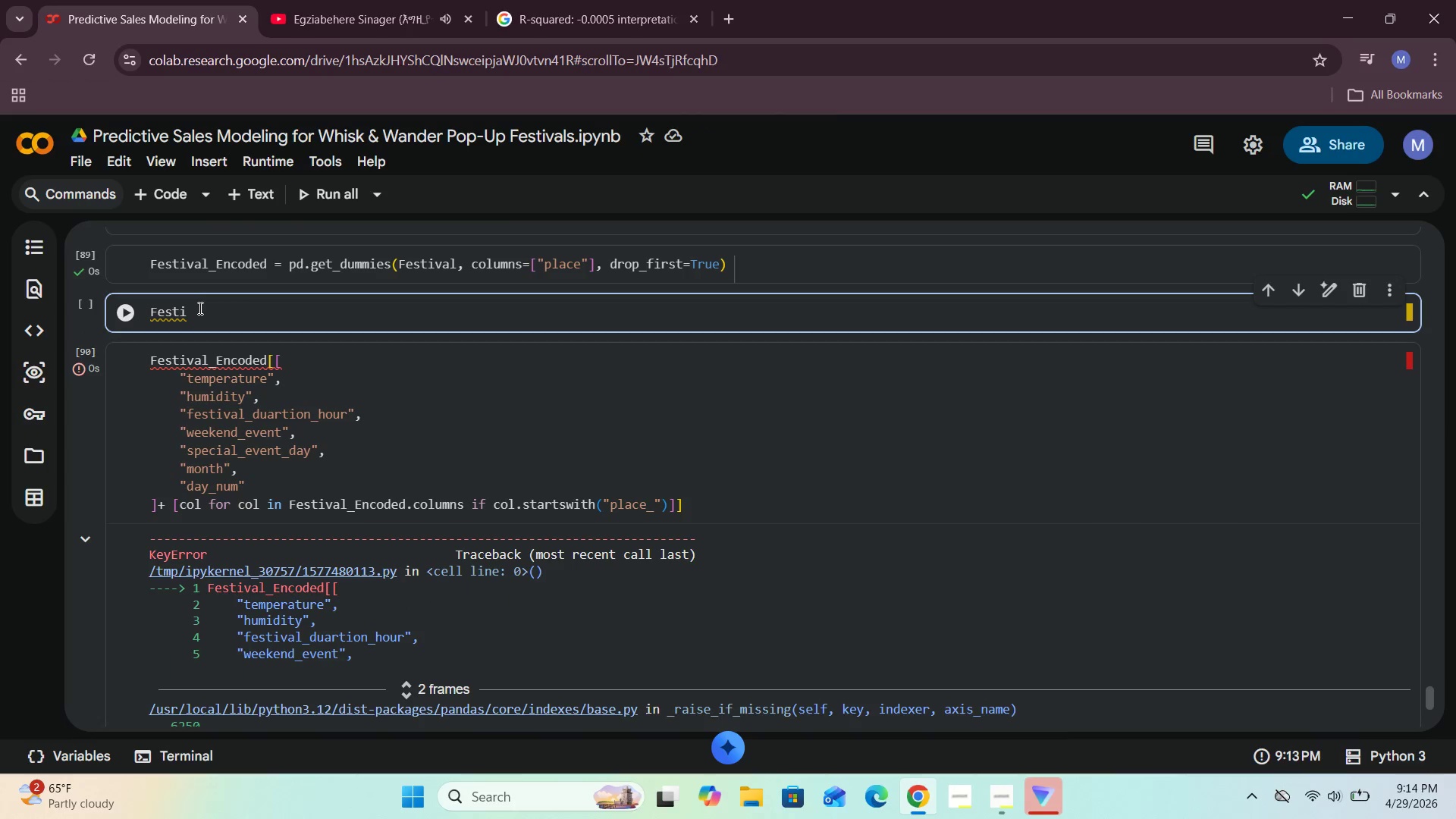 
type(val.head()
 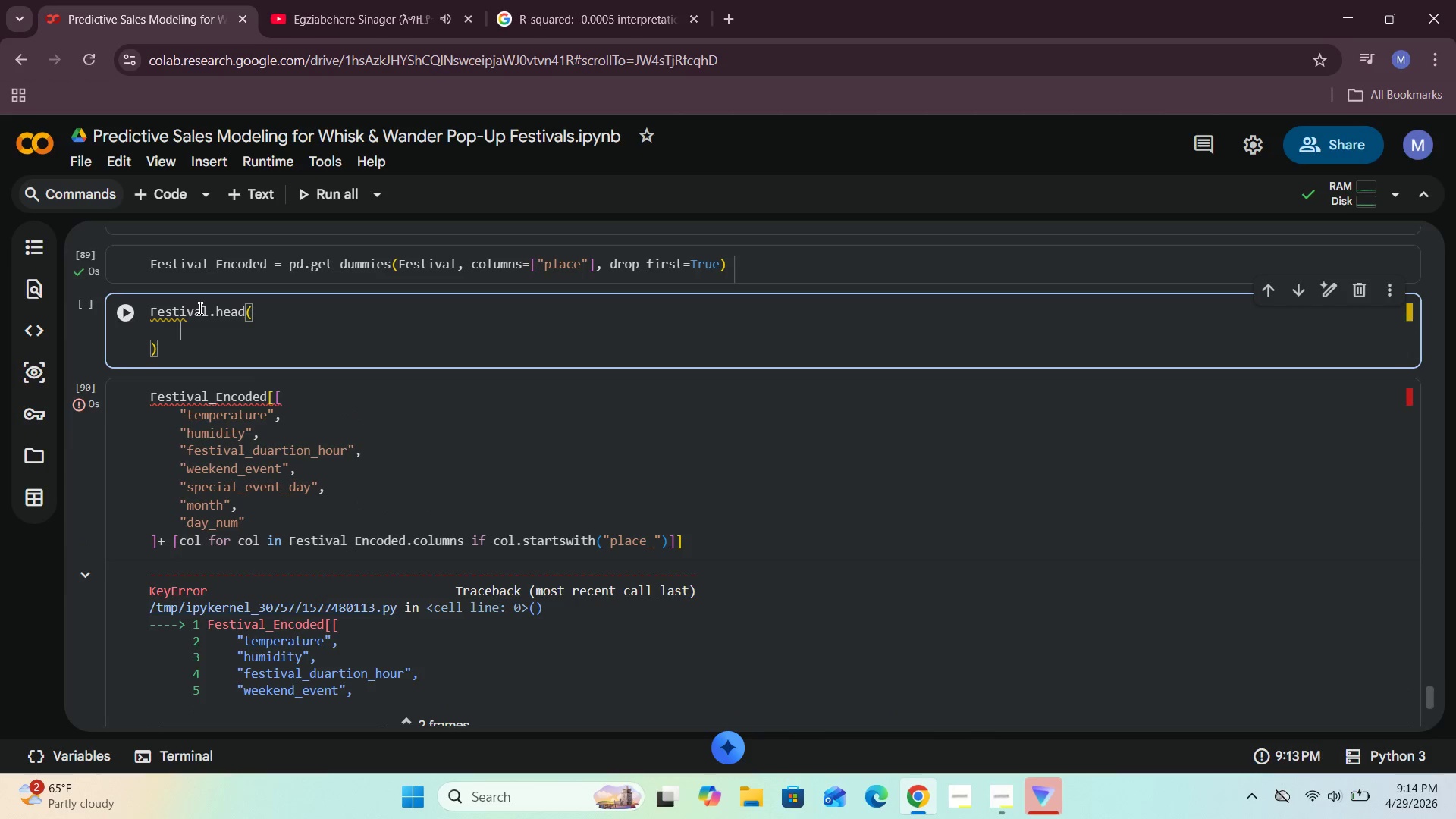 
 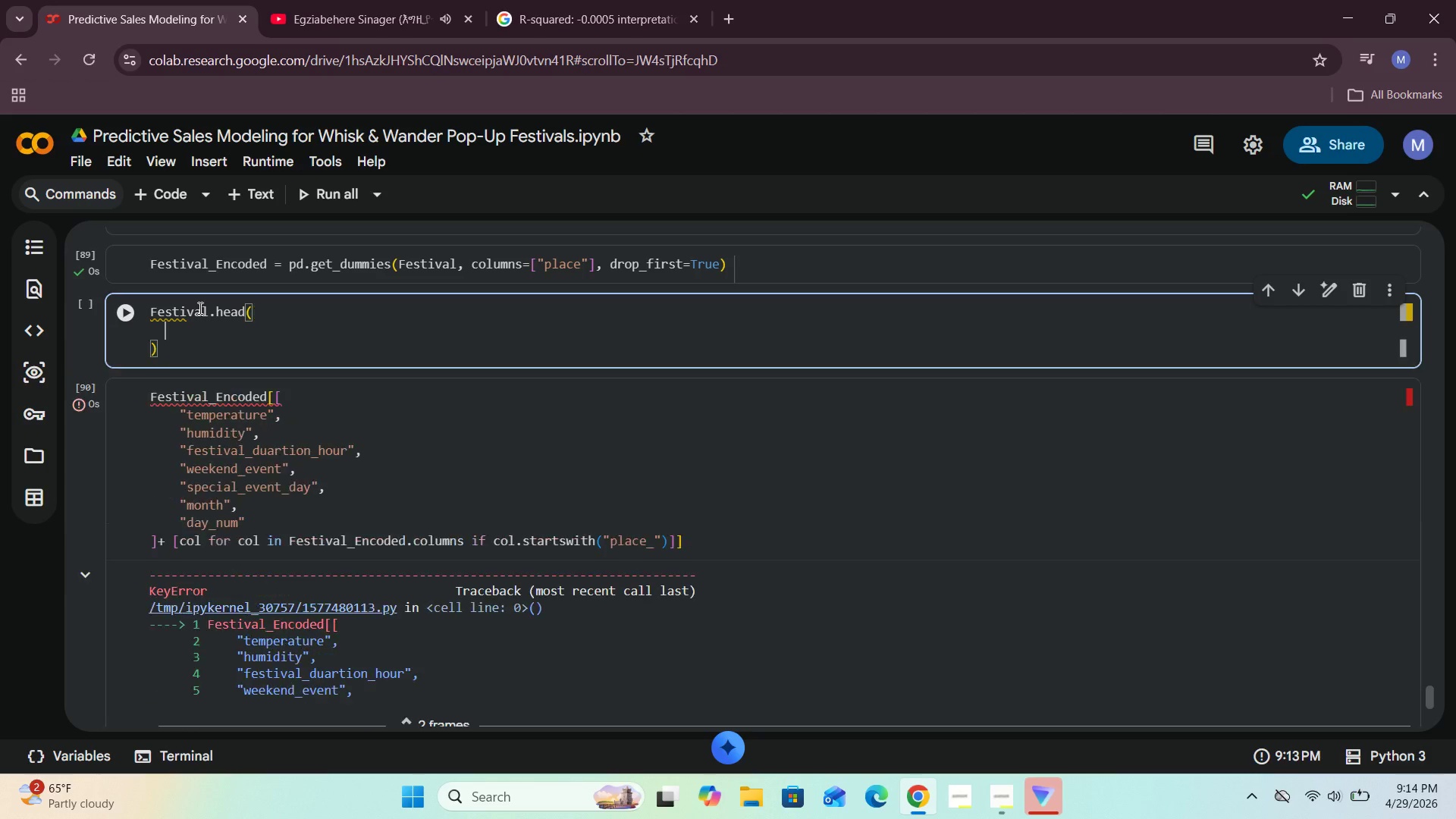 
key(Enter)
 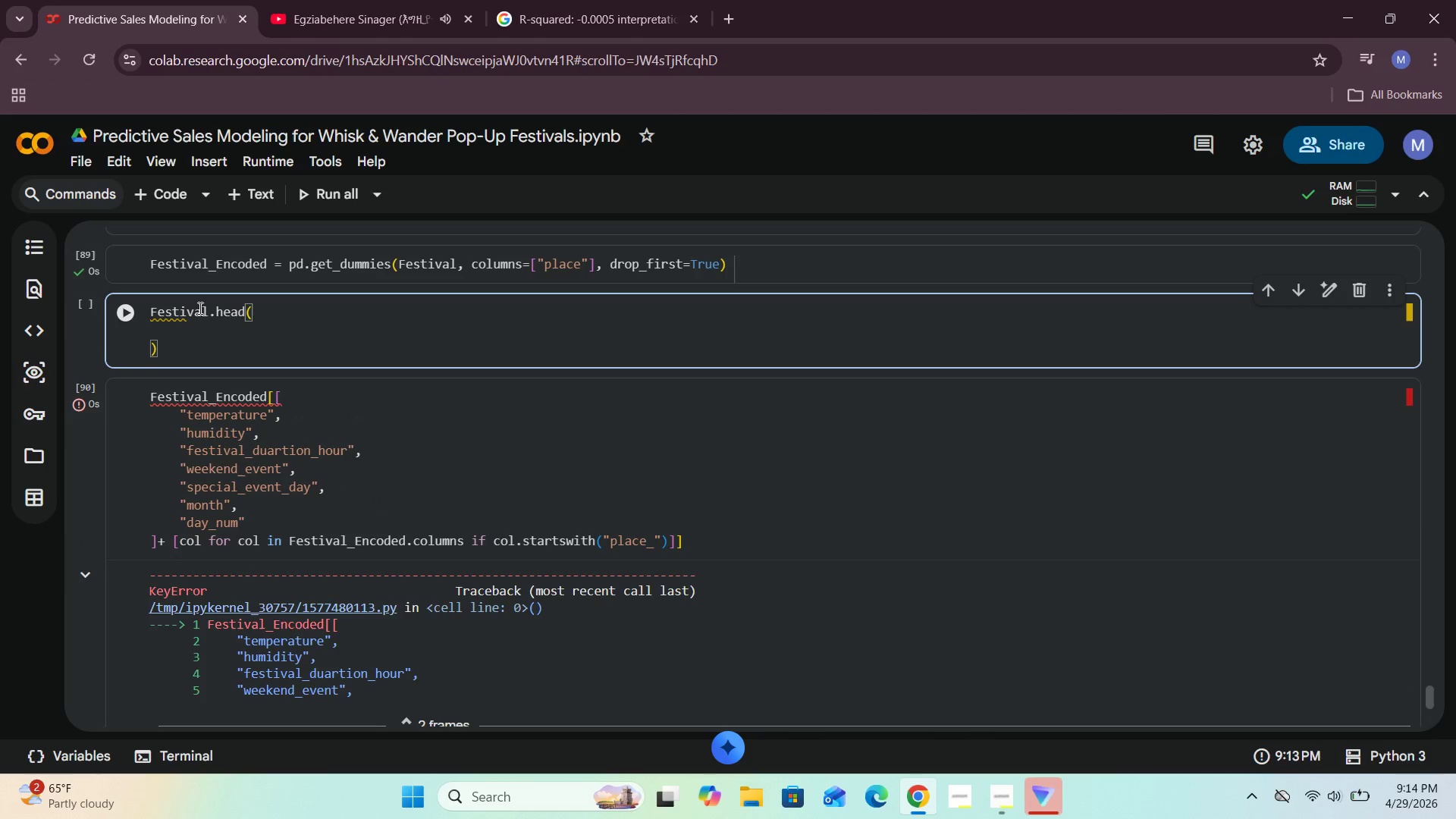 
key(Backspace)
 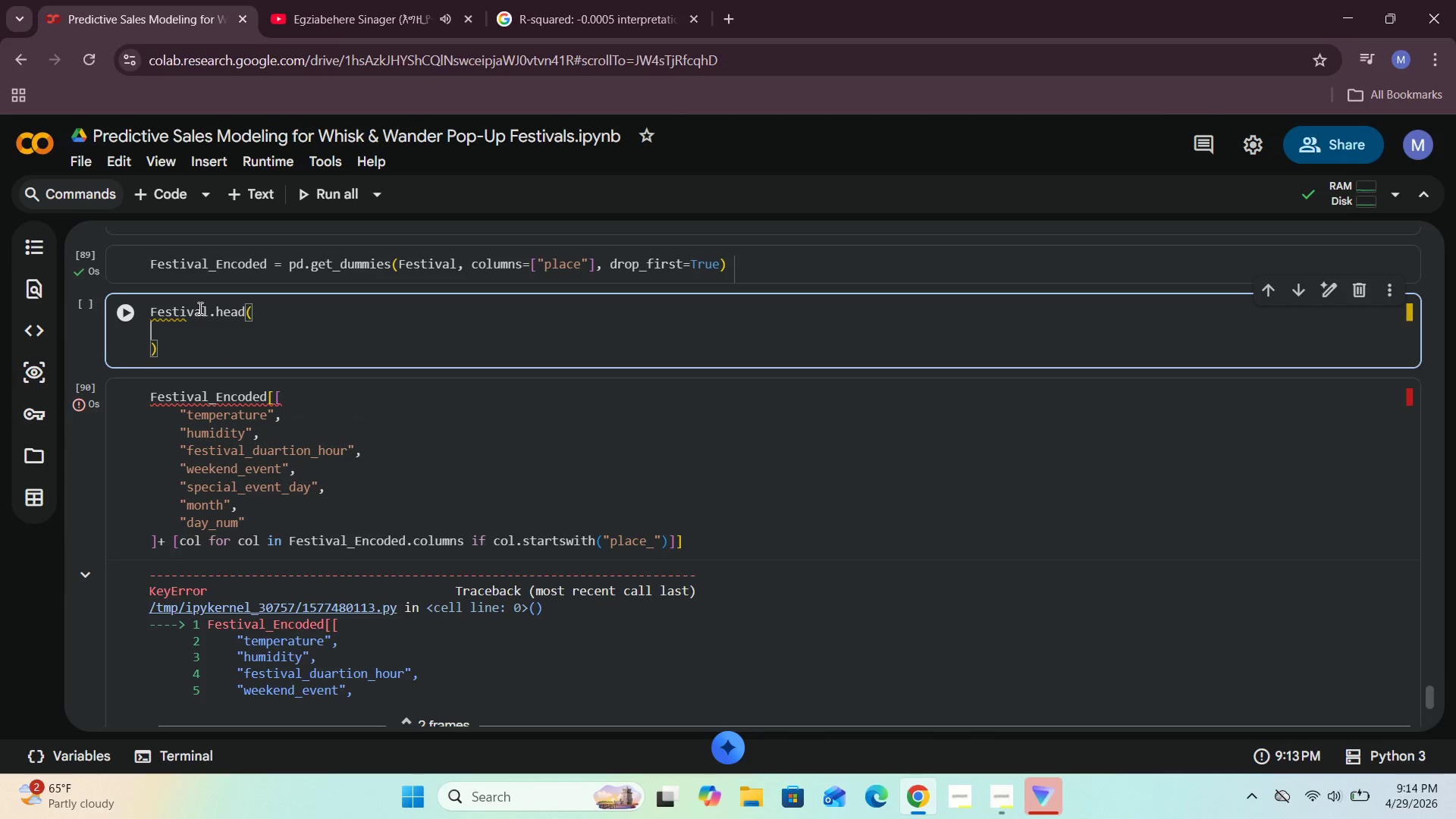 
key(Backspace)
 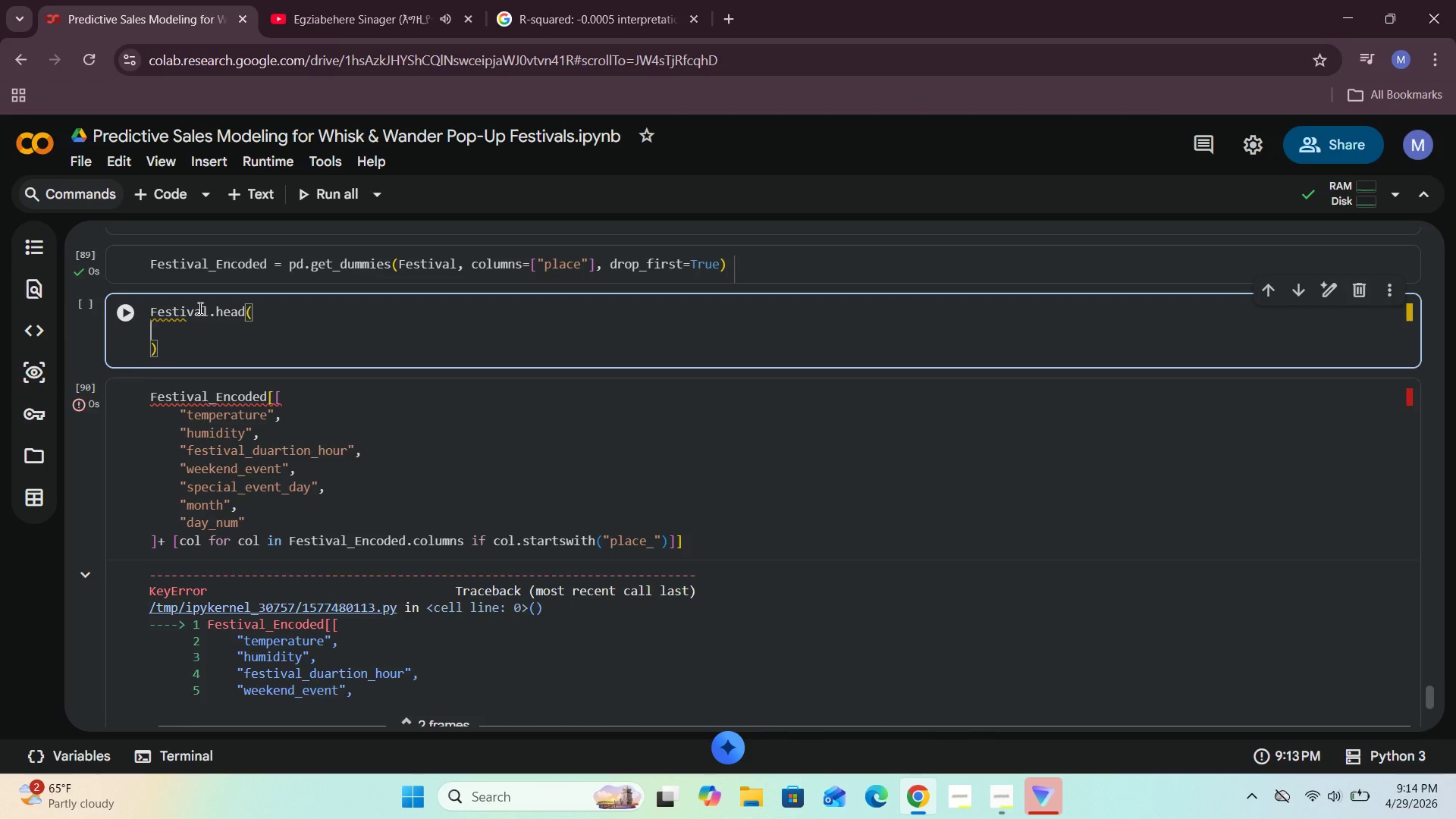 
key(Backspace)
 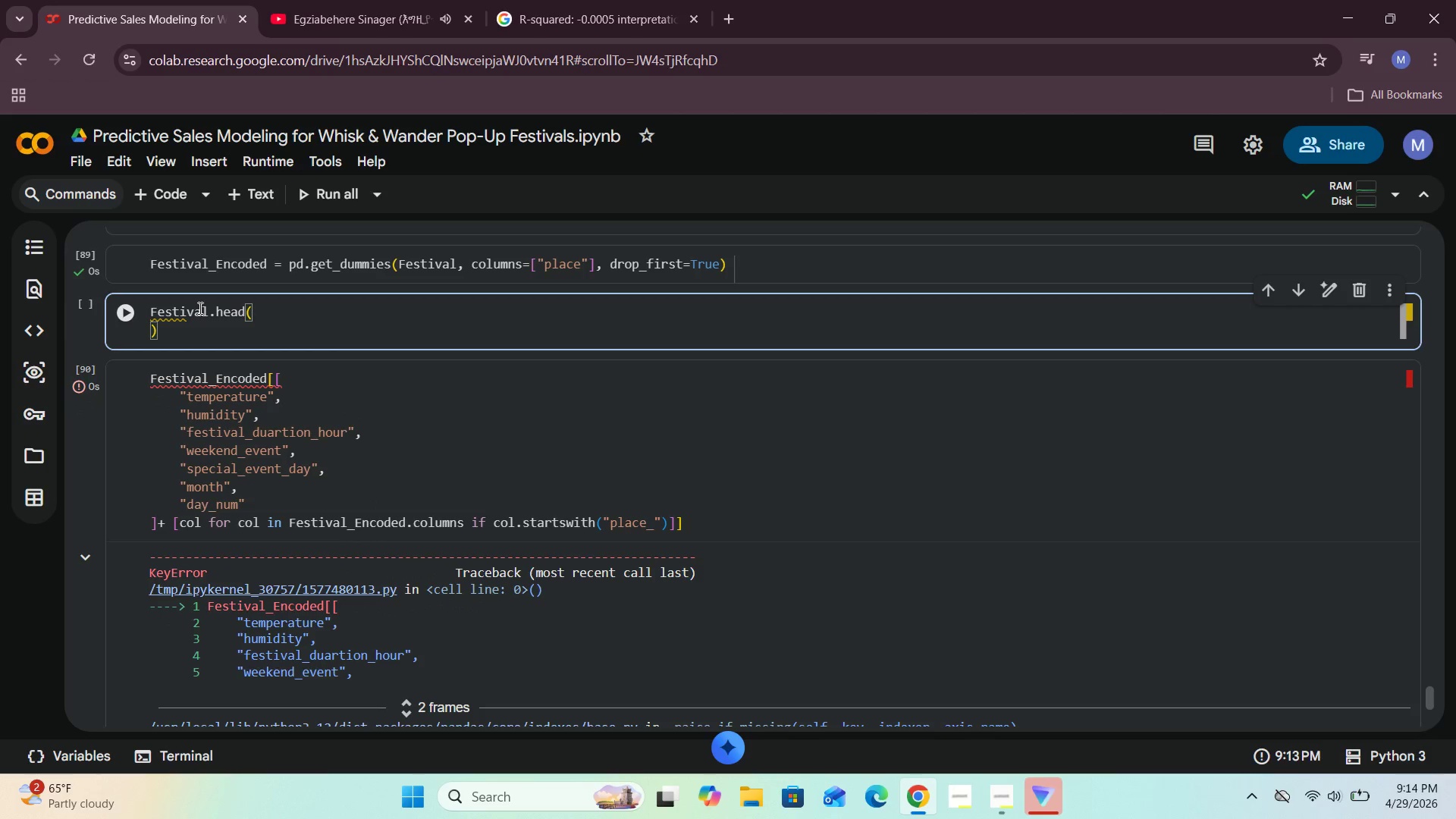 
key(Backspace)
 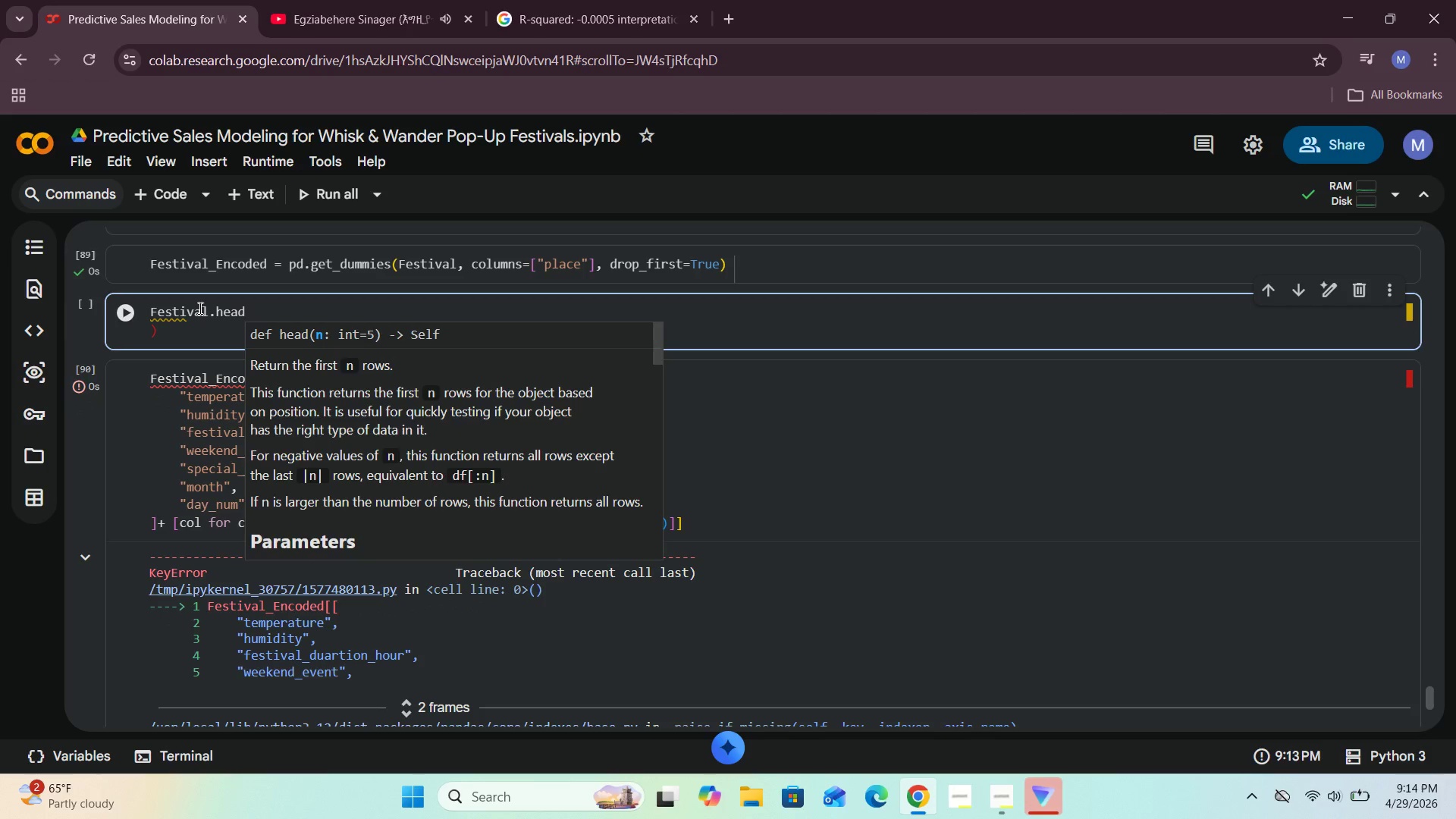 
key(ArrowDown)
 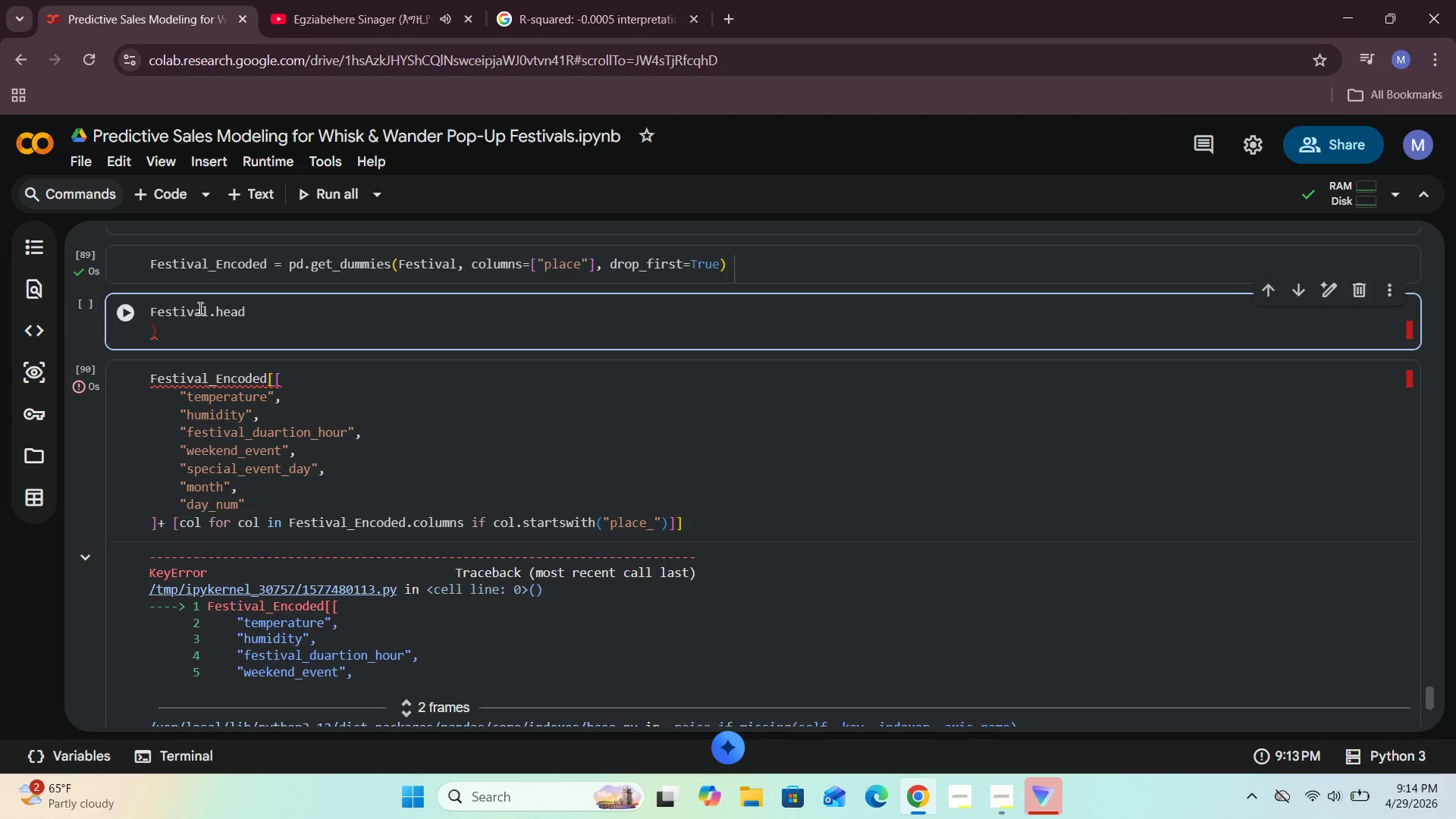 
key(Backspace)
key(Backspace)
key(Backspace)
key(Backspace)
key(Backspace)
key(Backspace)
type(columns.tolist()
 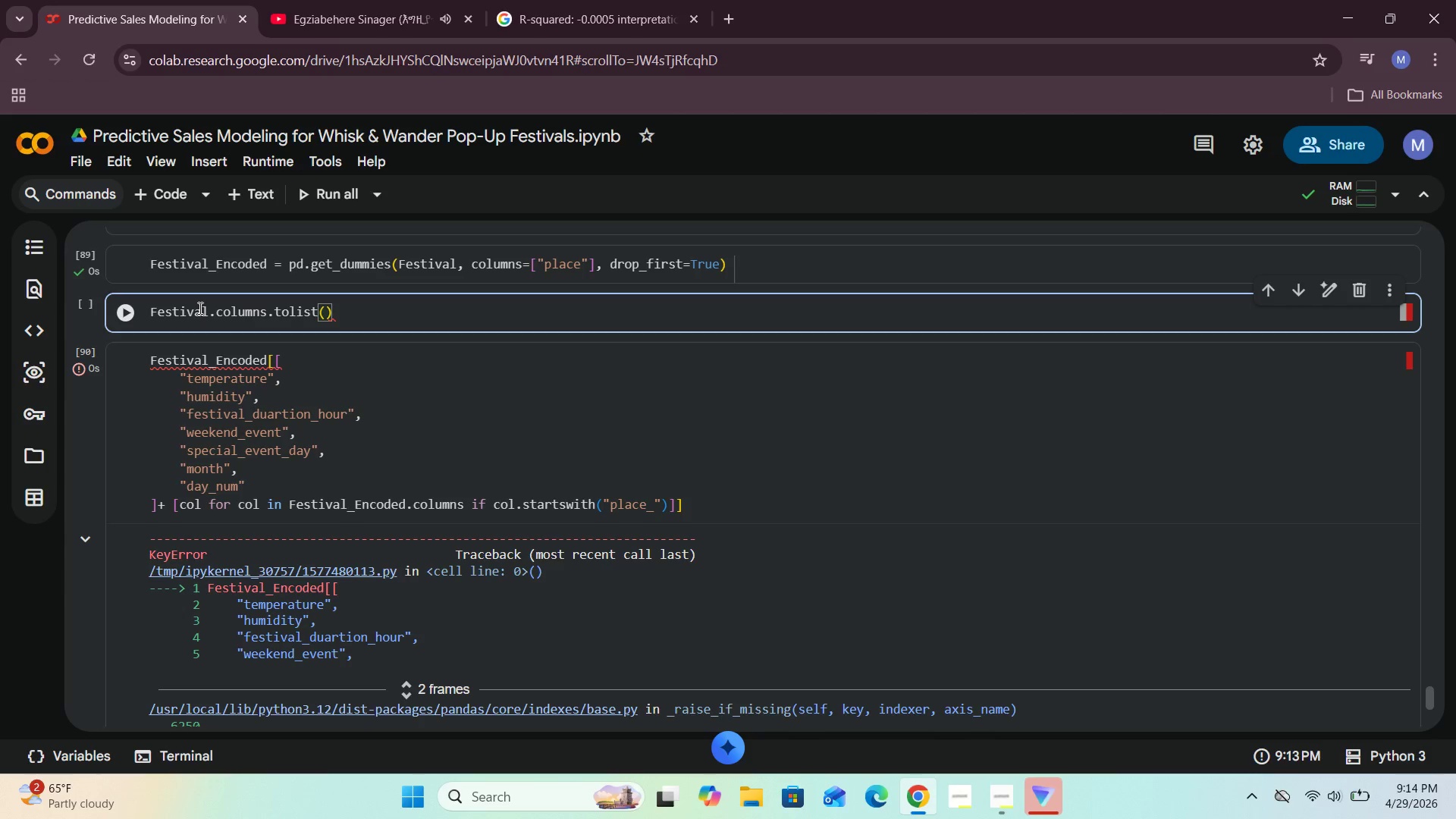 
key(Shift+ShiftRight)
 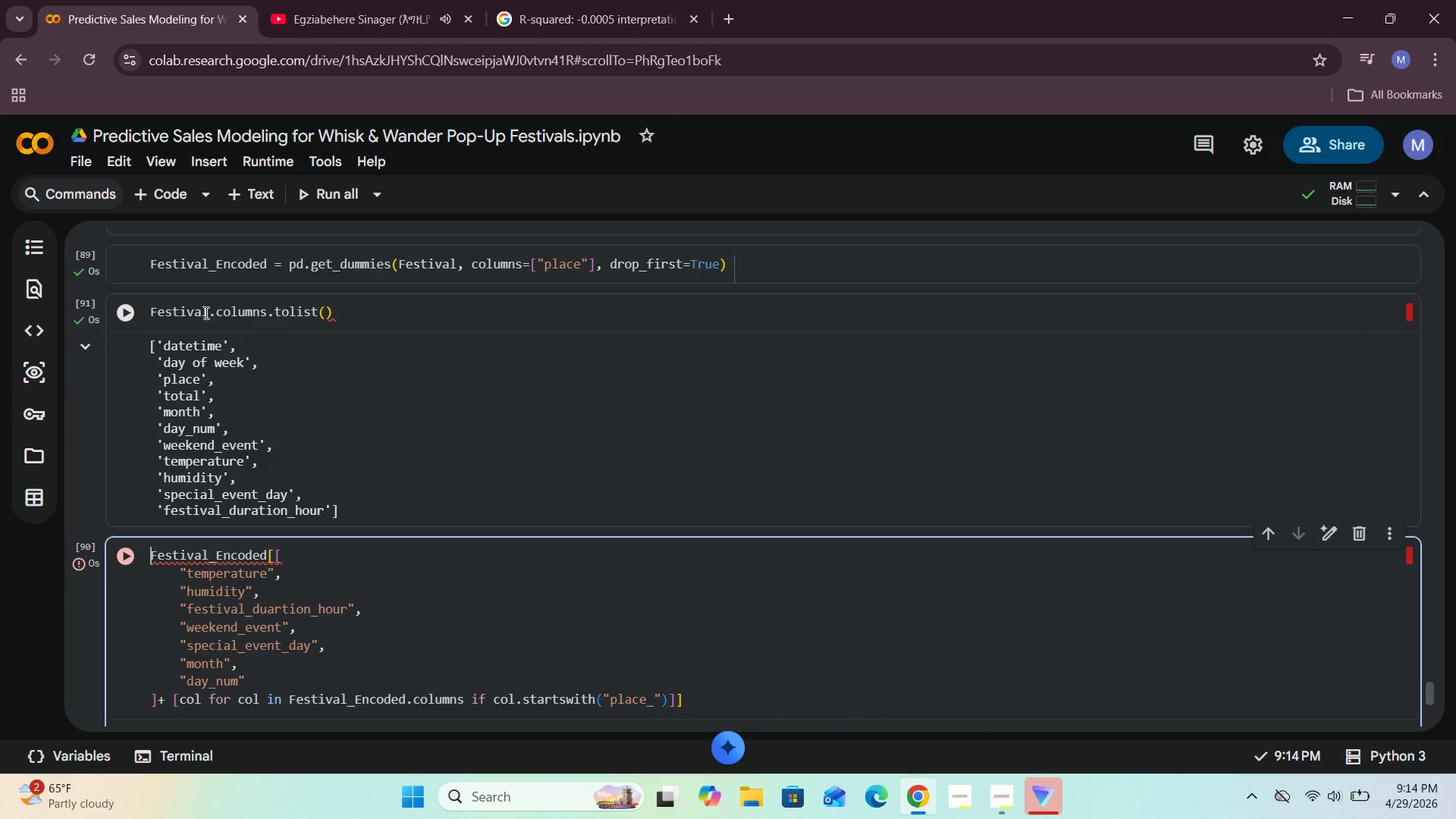 
key(Shift+Enter)
 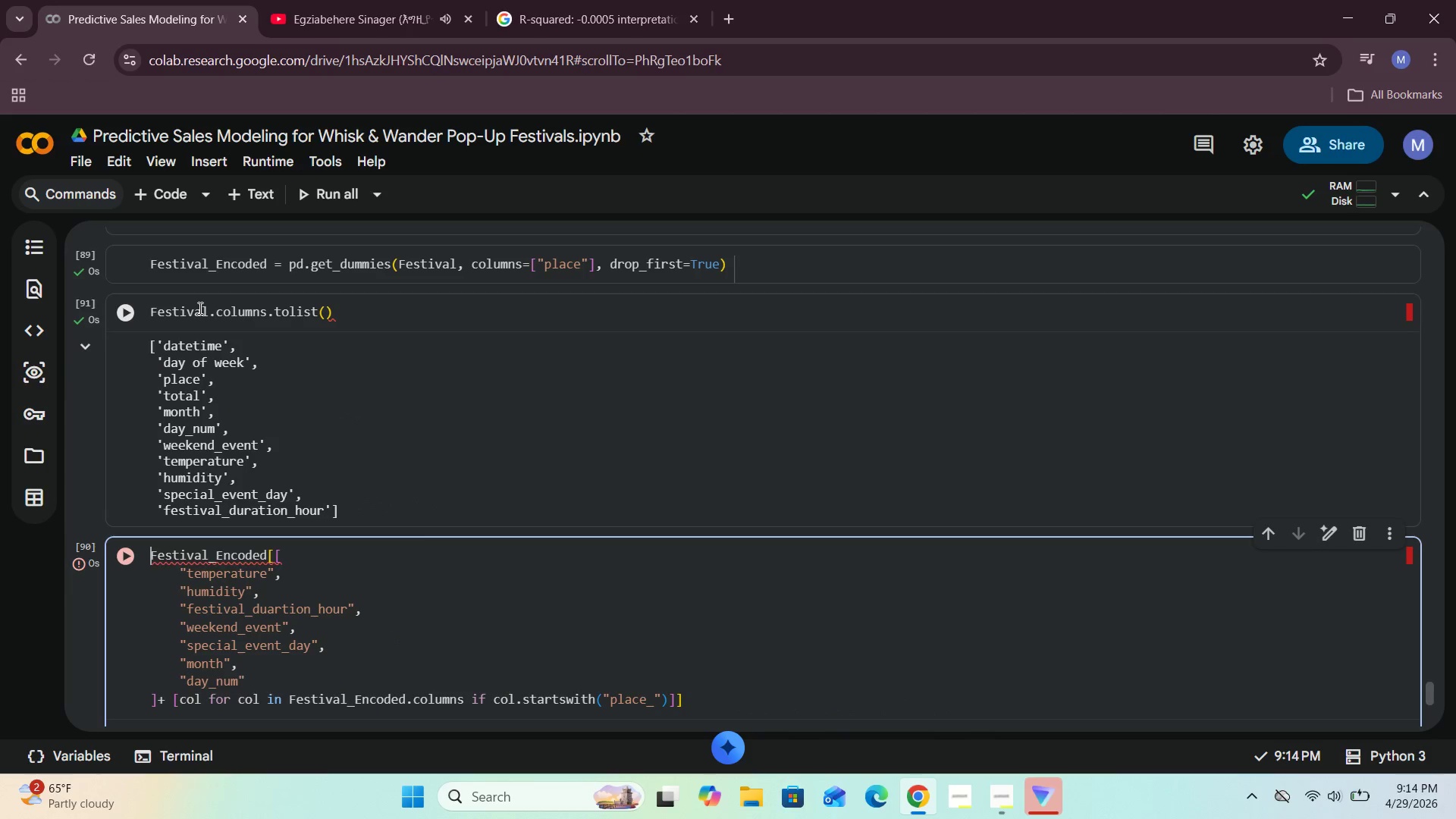 
scroll: coordinate [209, 323], scroll_direction: down, amount: 2.0
 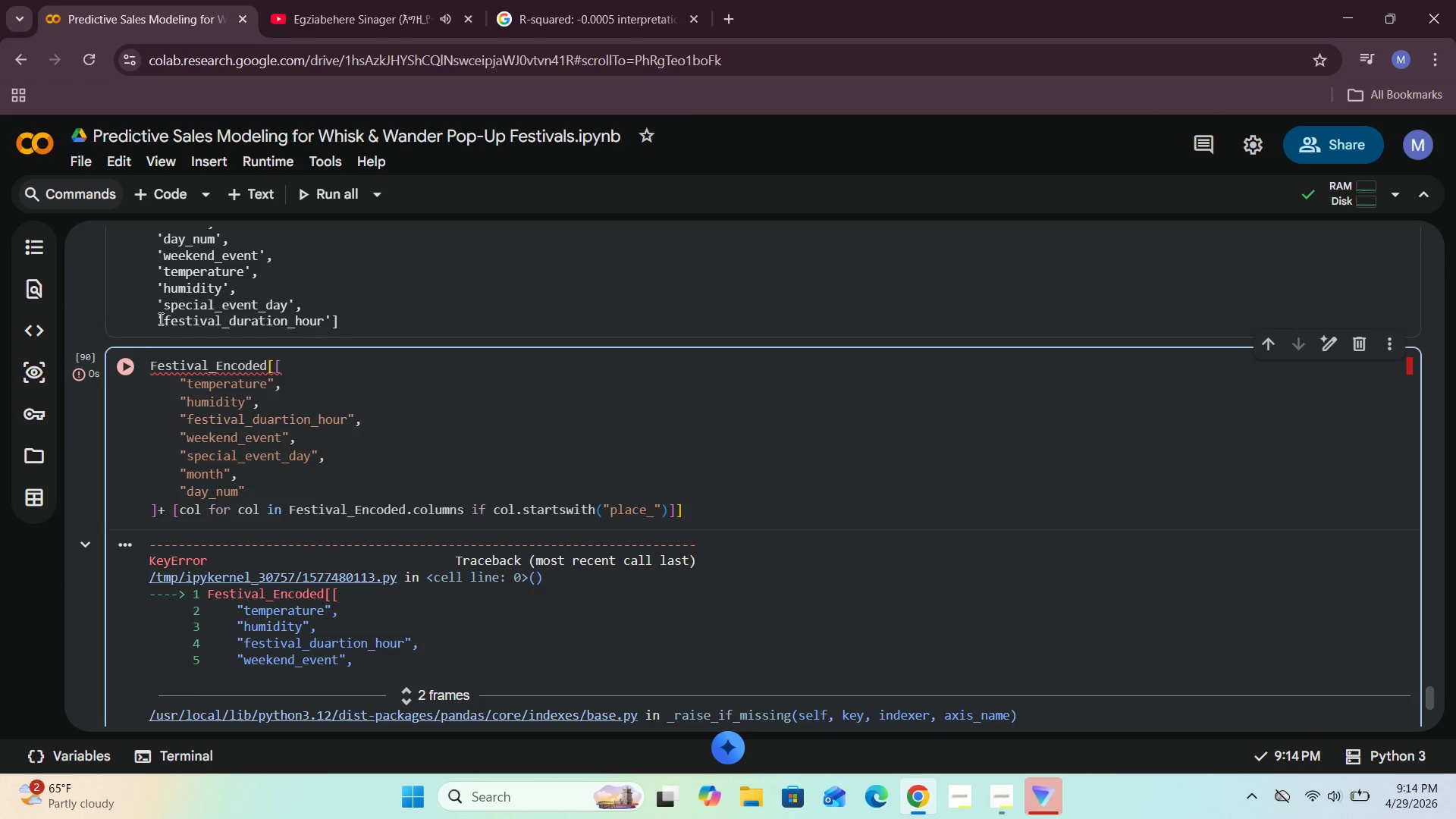 
left_click_drag(start_coordinate=[164, 318], to_coordinate=[319, 311])
 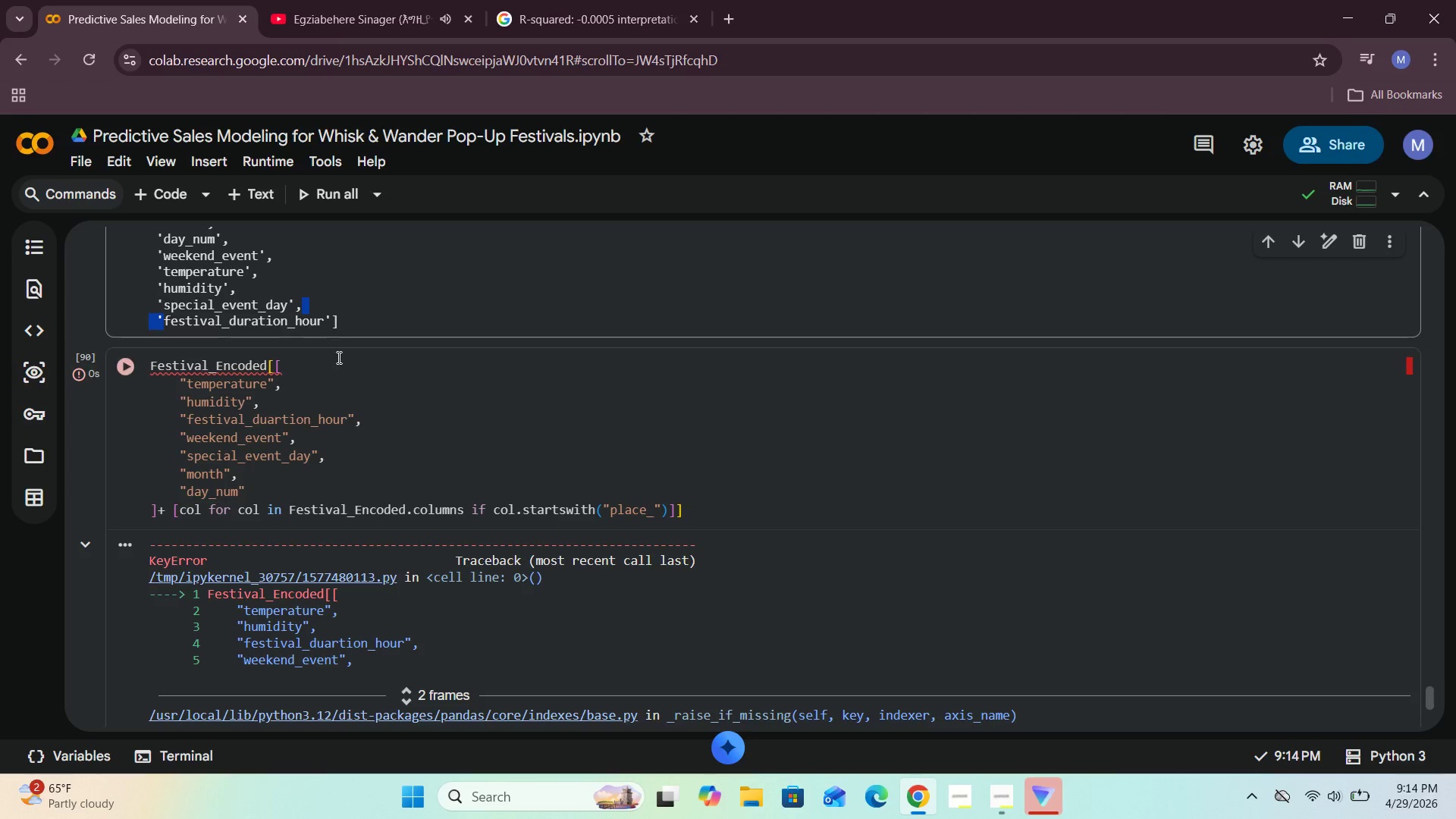 
left_click([333, 318])
 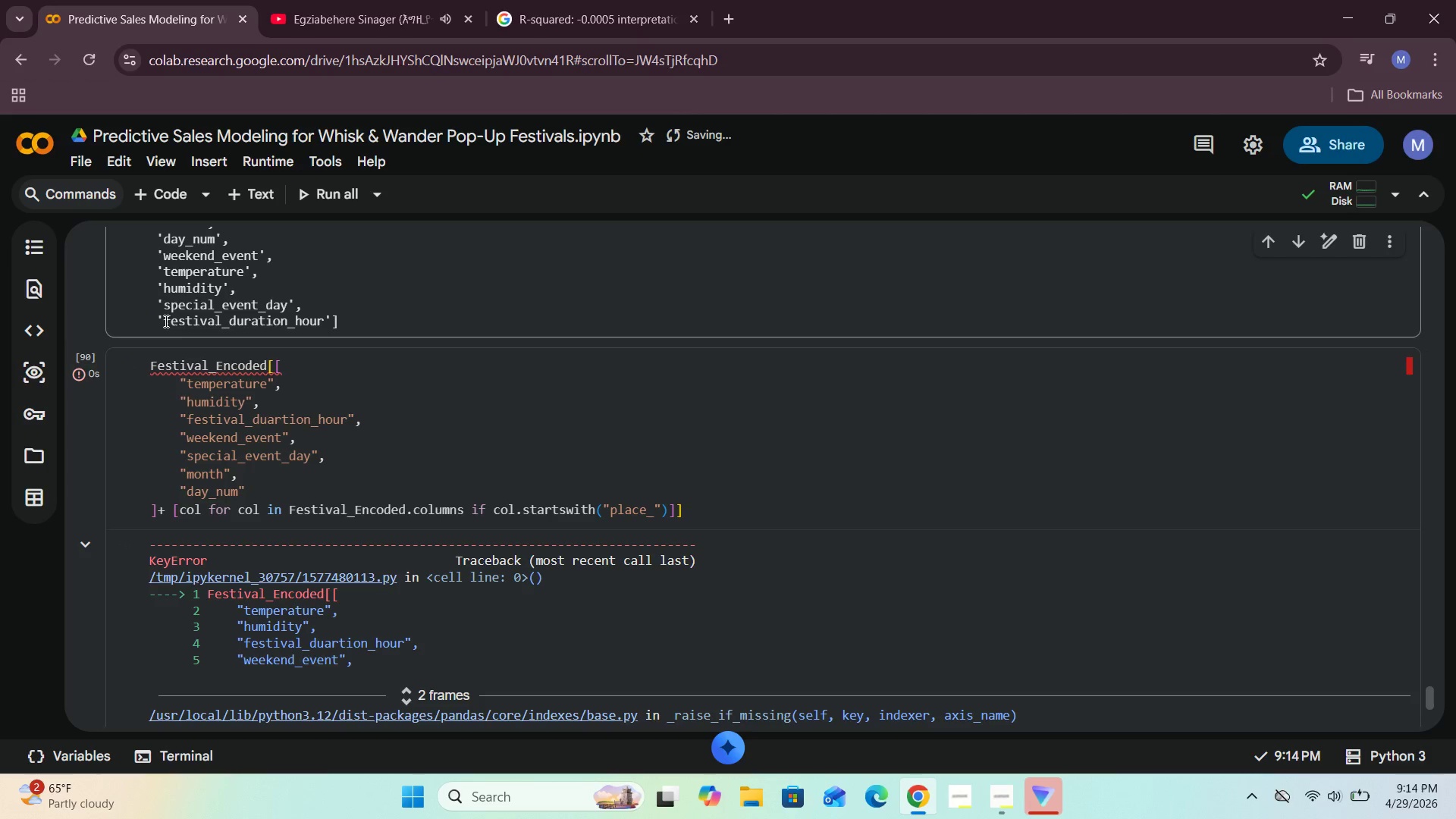 
left_click_drag(start_coordinate=[164, 321], to_coordinate=[322, 321])
 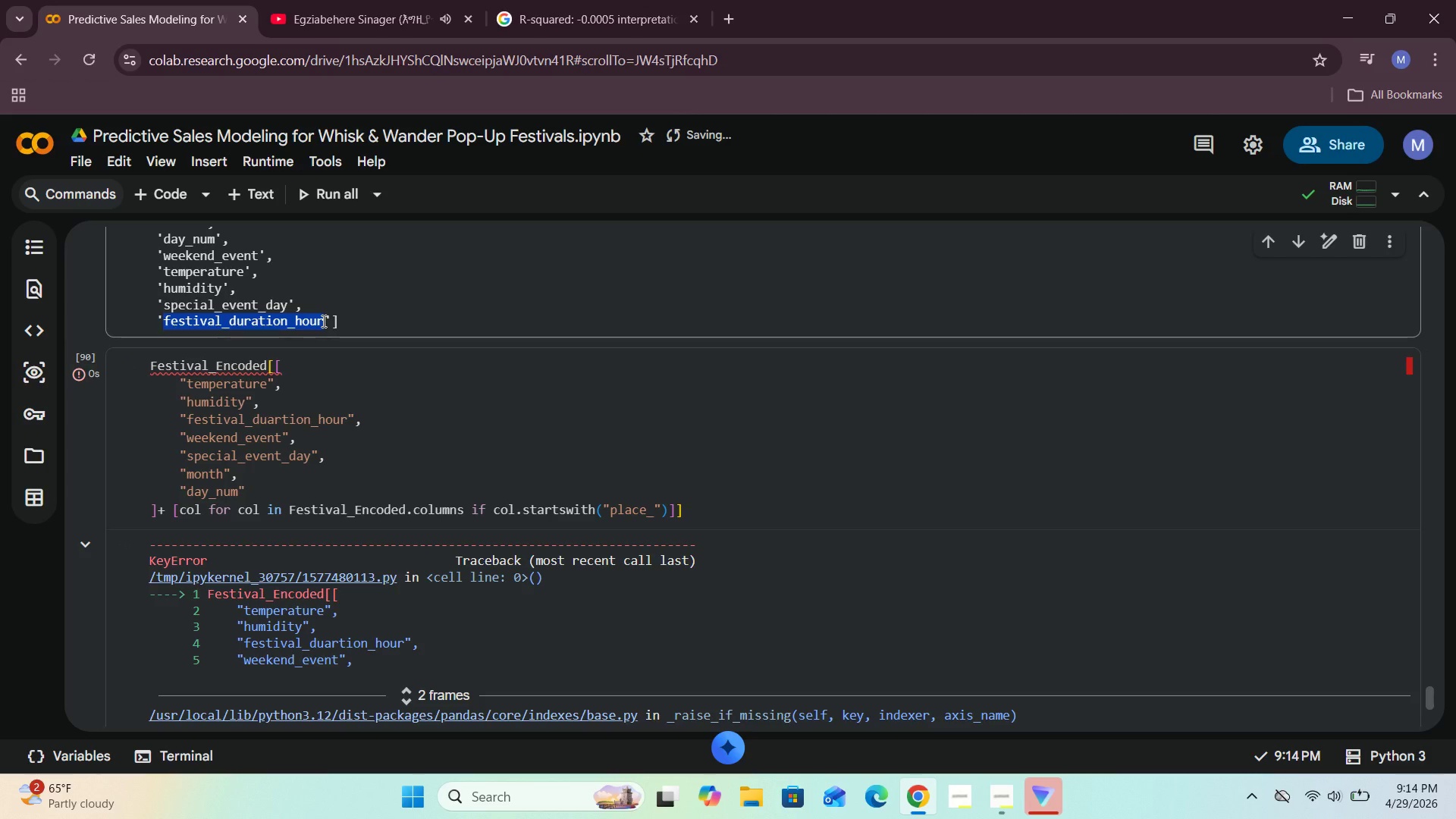 
key(Control+C)
 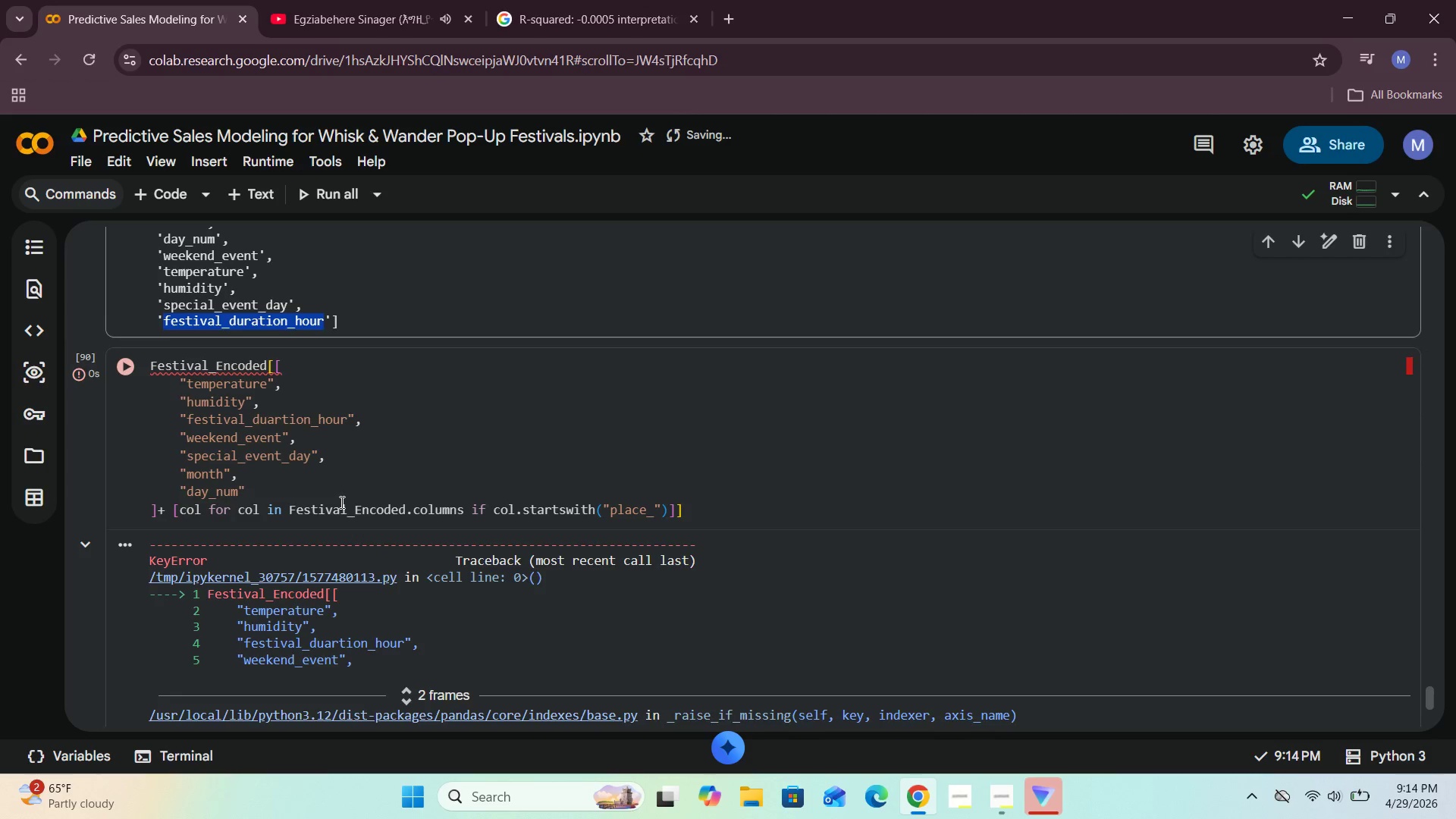 
scroll: coordinate [340, 502], scroll_direction: down, amount: 1.0
 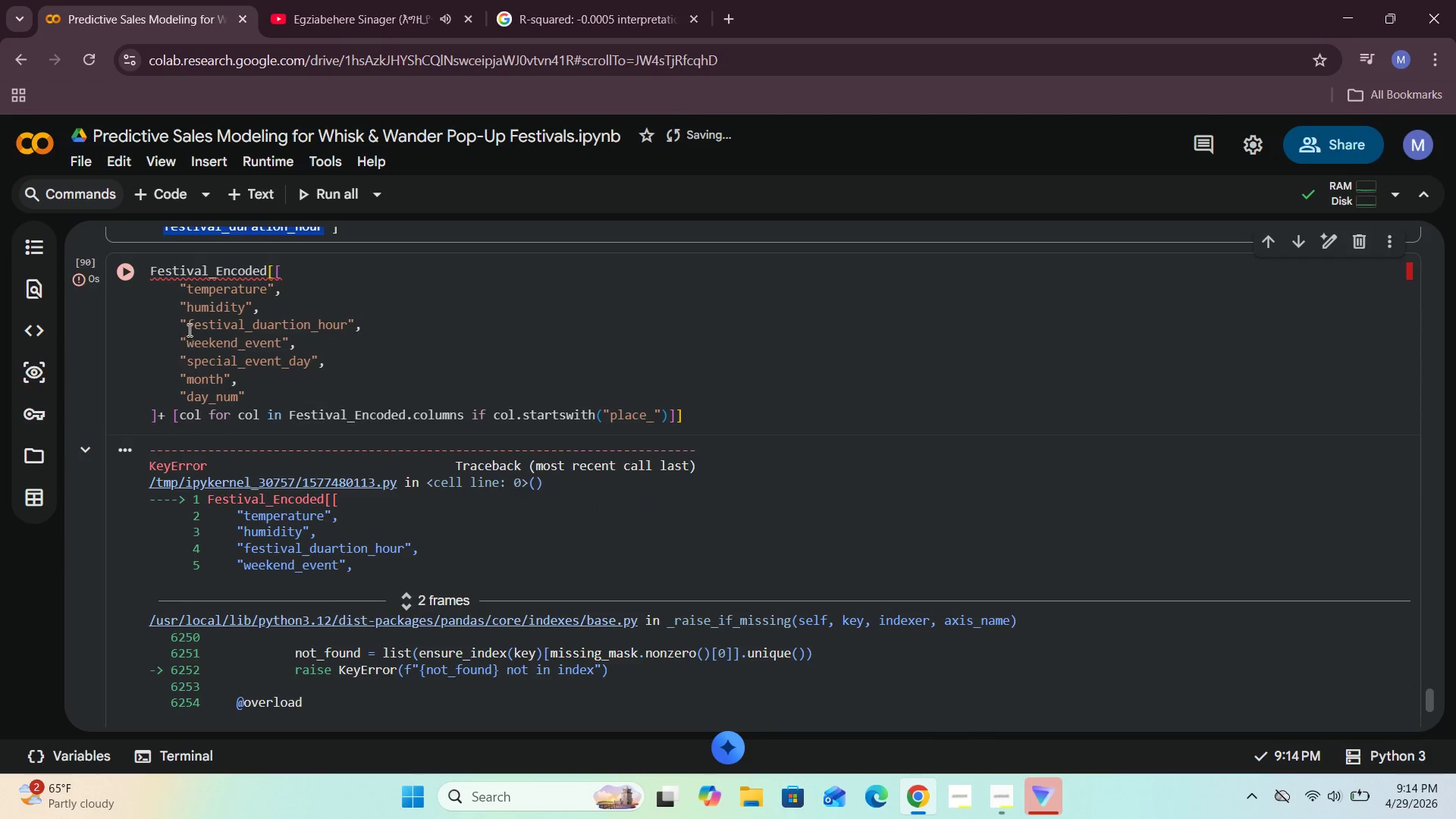 
left_click_drag(start_coordinate=[188, 325], to_coordinate=[346, 323])
 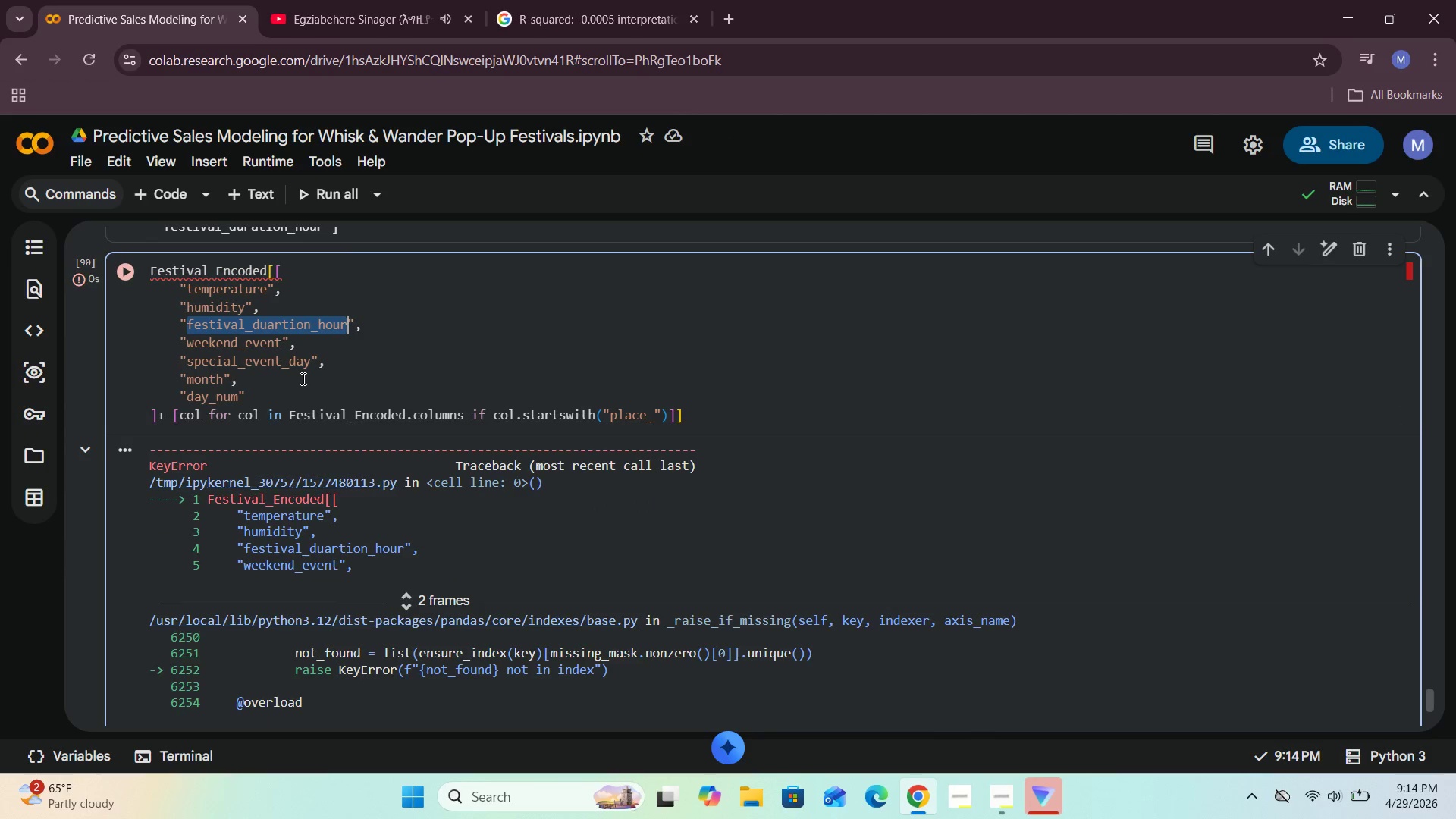 
key(Control+V)
 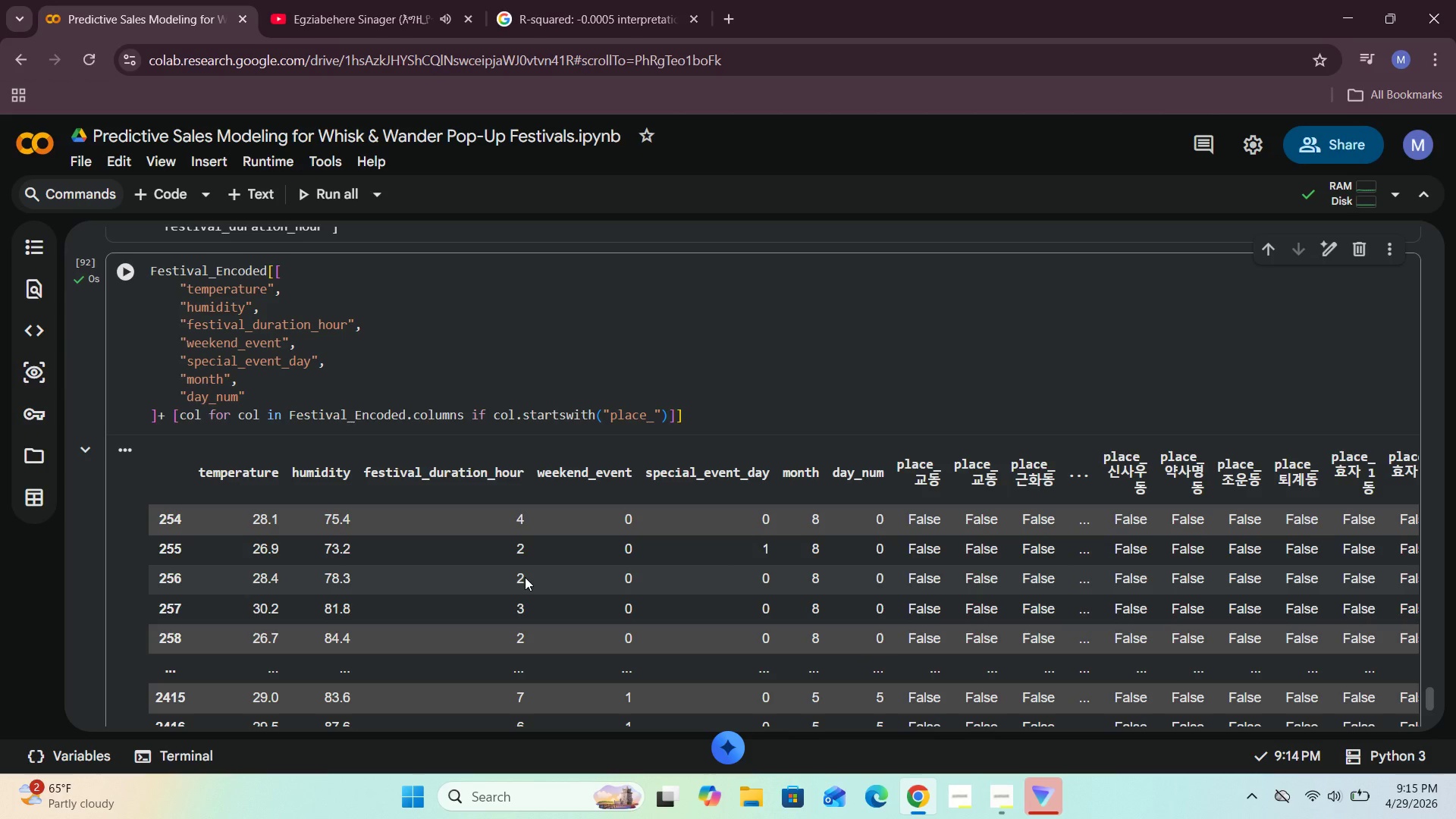 
wait(29.97)
 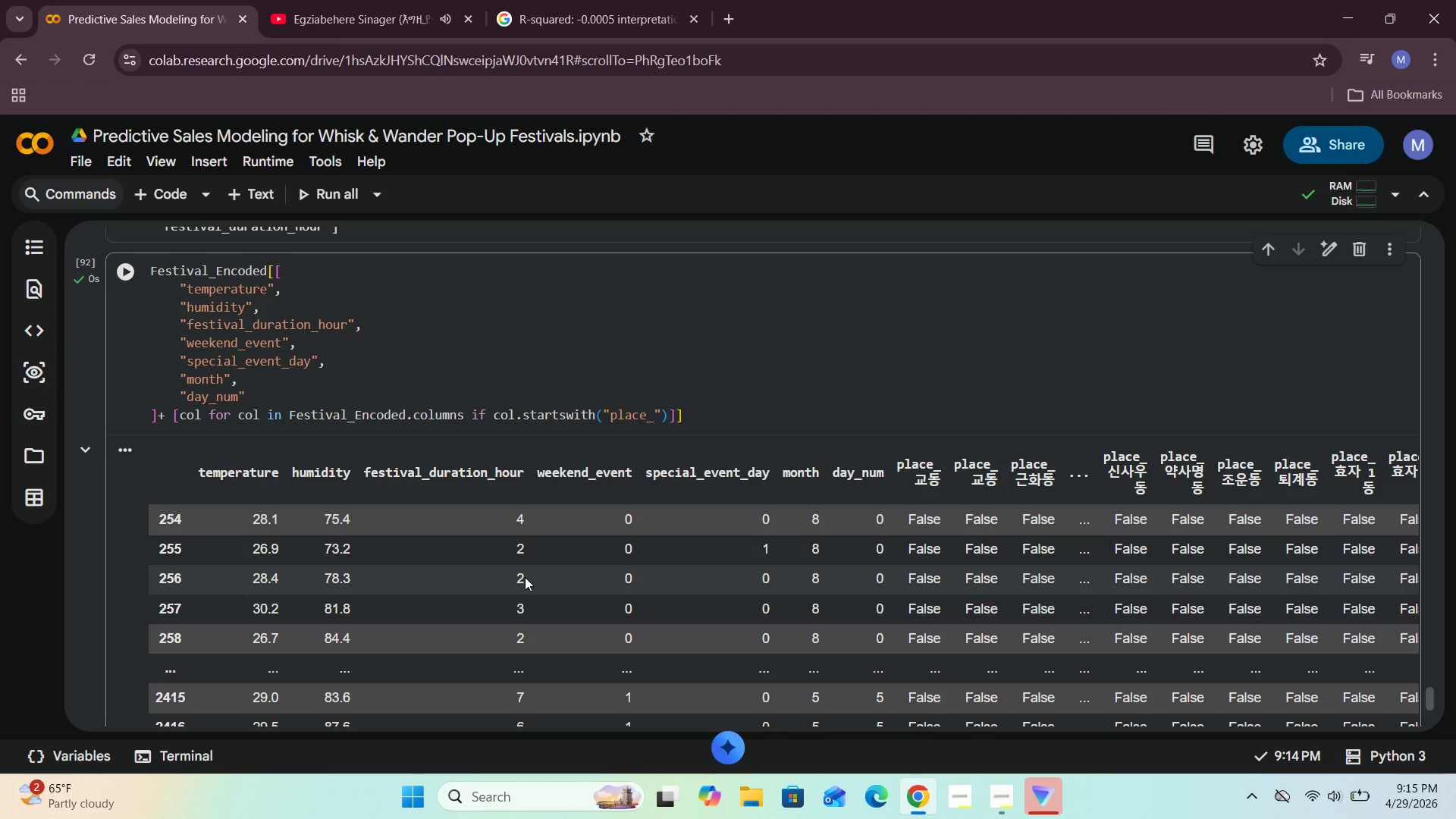 
scroll: coordinate [320, 466], scroll_direction: down, amount: 1.0
 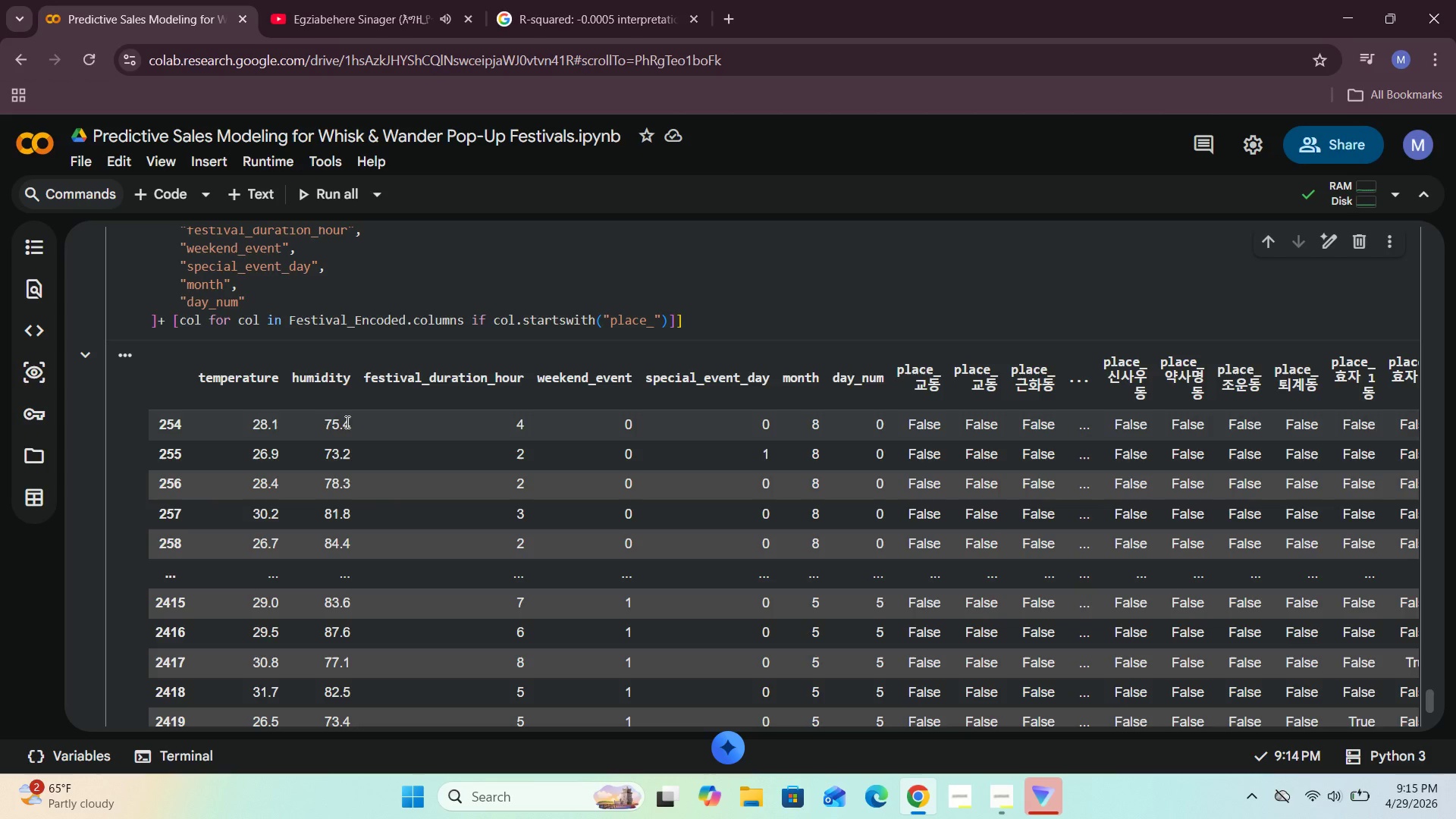 
left_click([155, 199])
 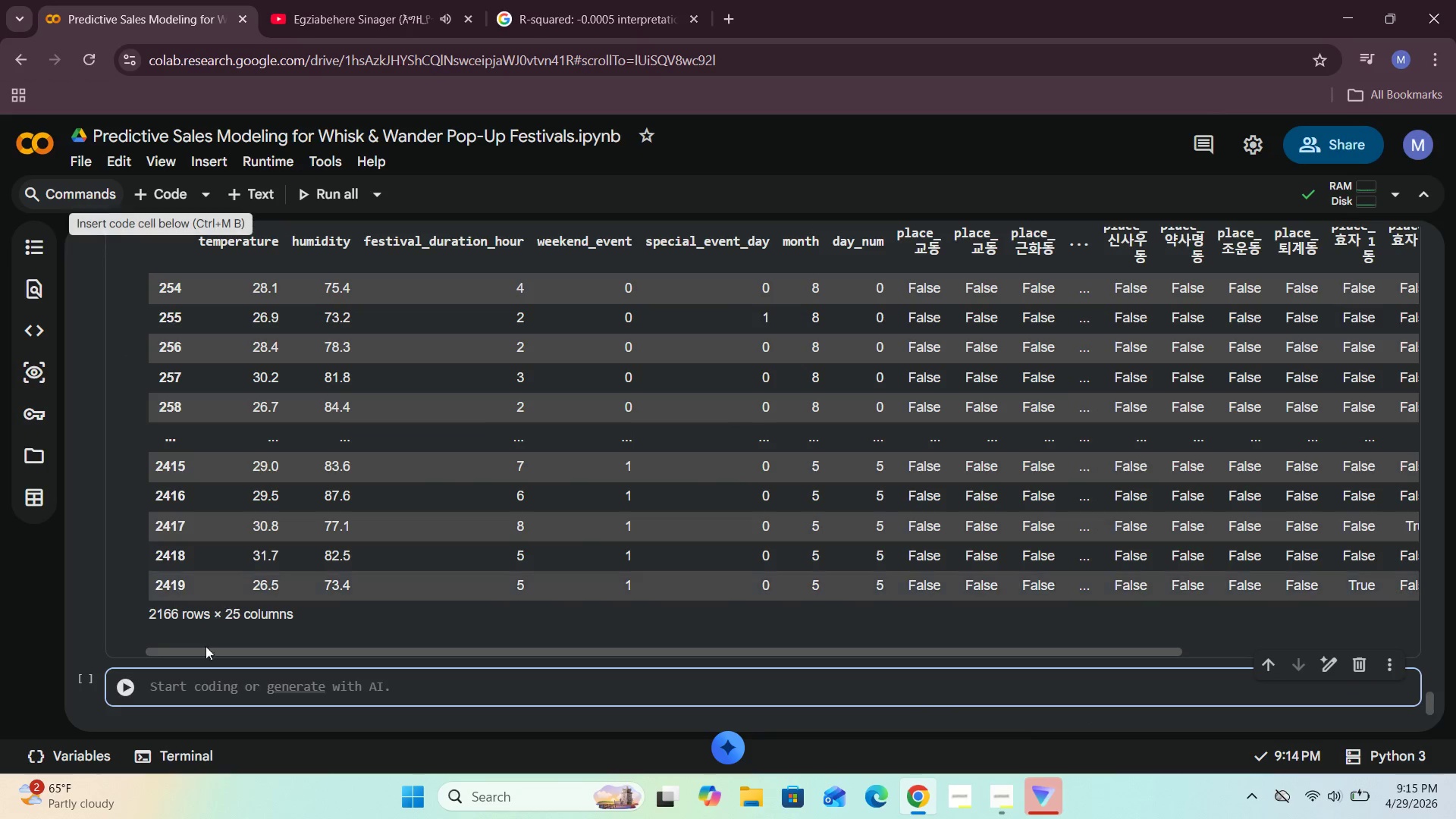 
left_click([193, 698])
 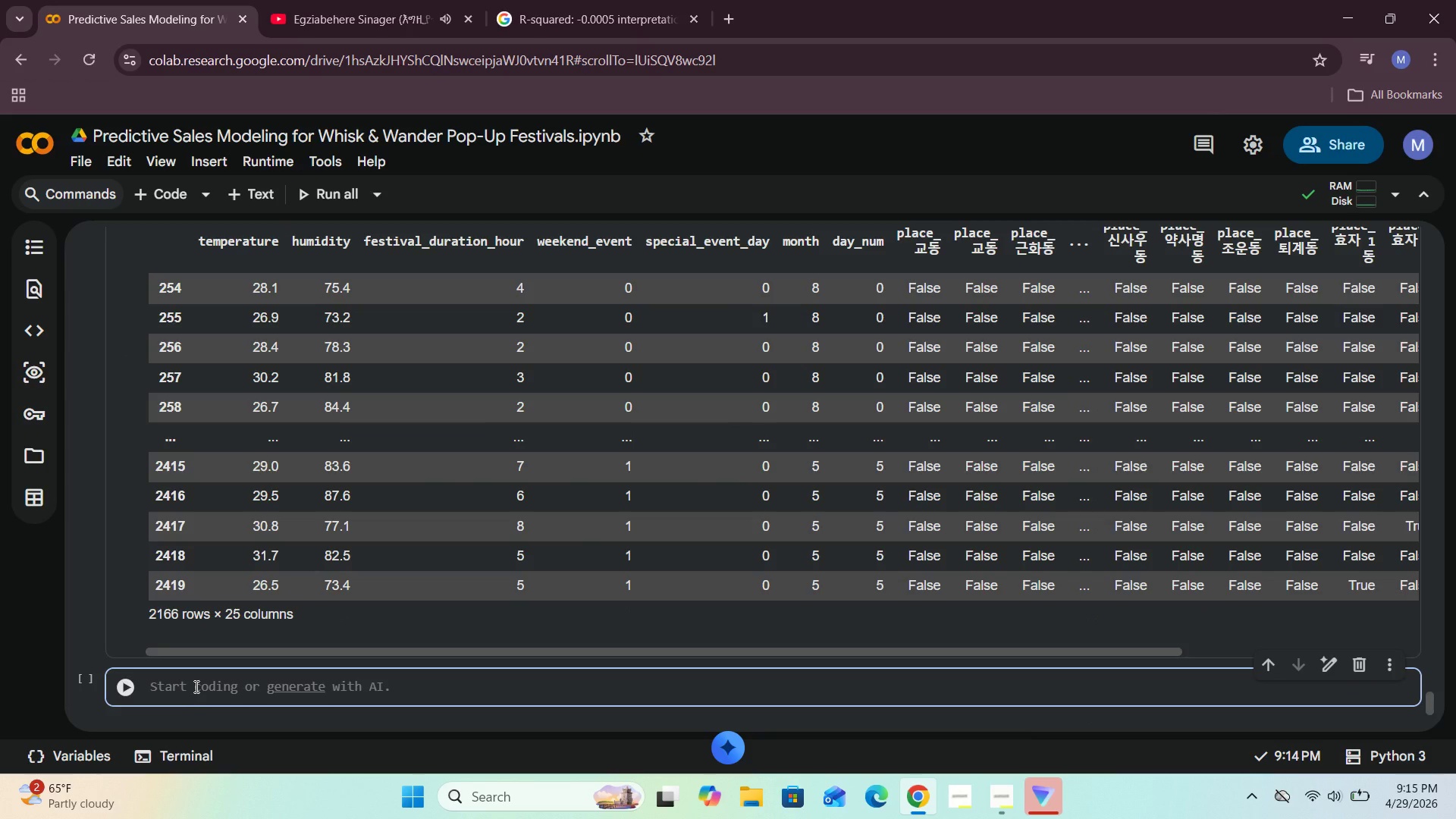 
left_click([199, 695])
 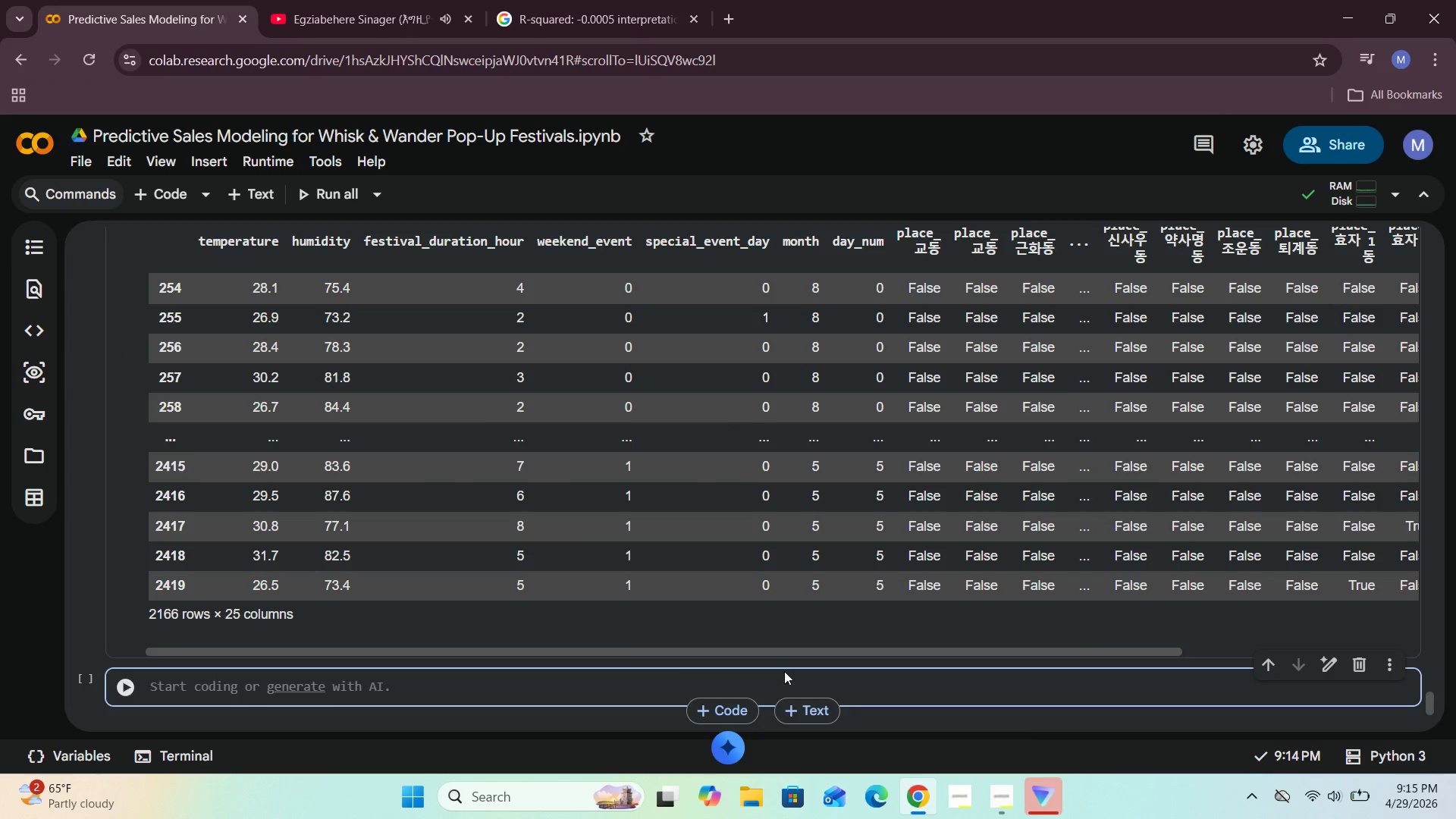 
left_click([1005, 802])